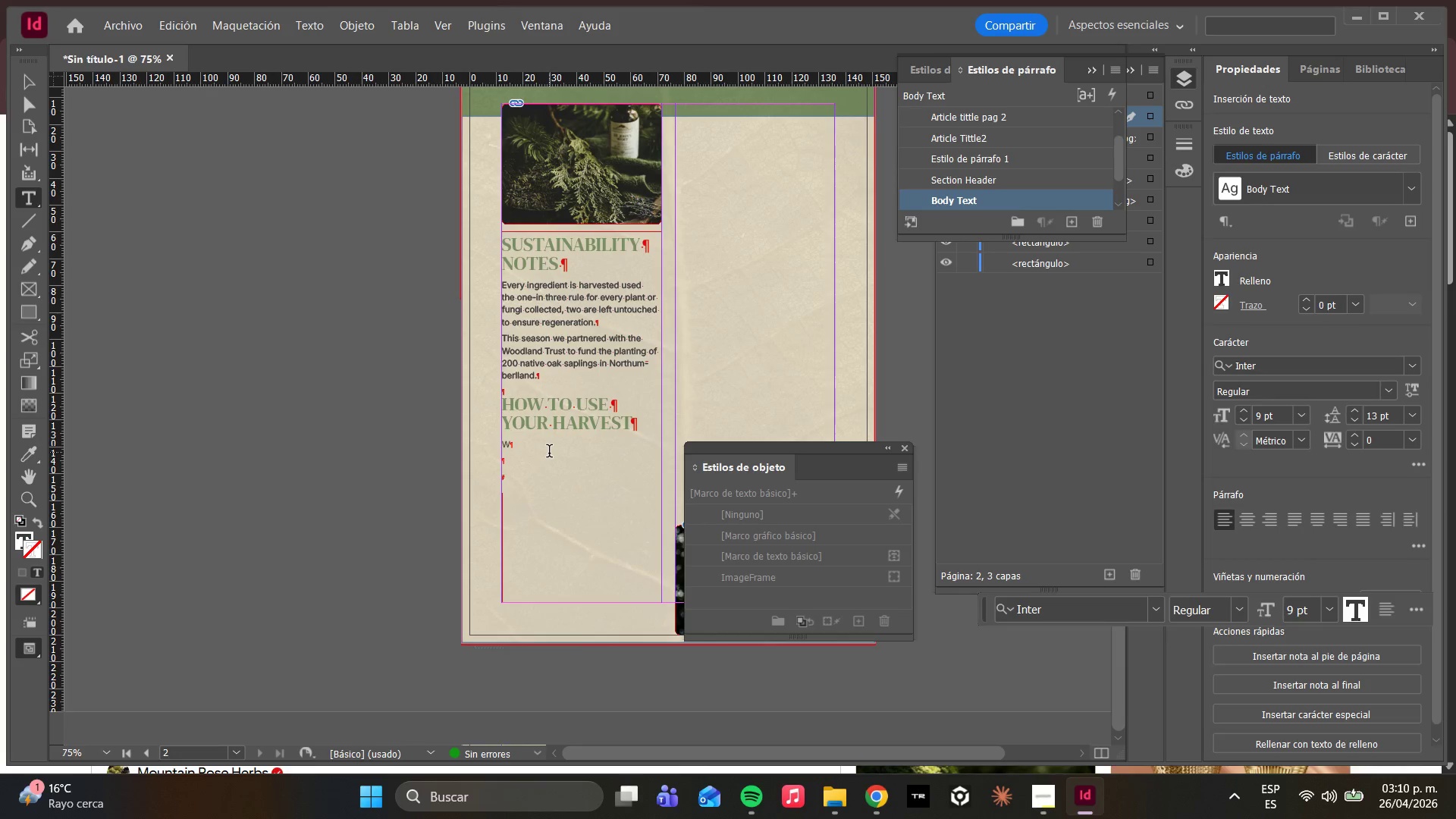 
key(Backspace)
 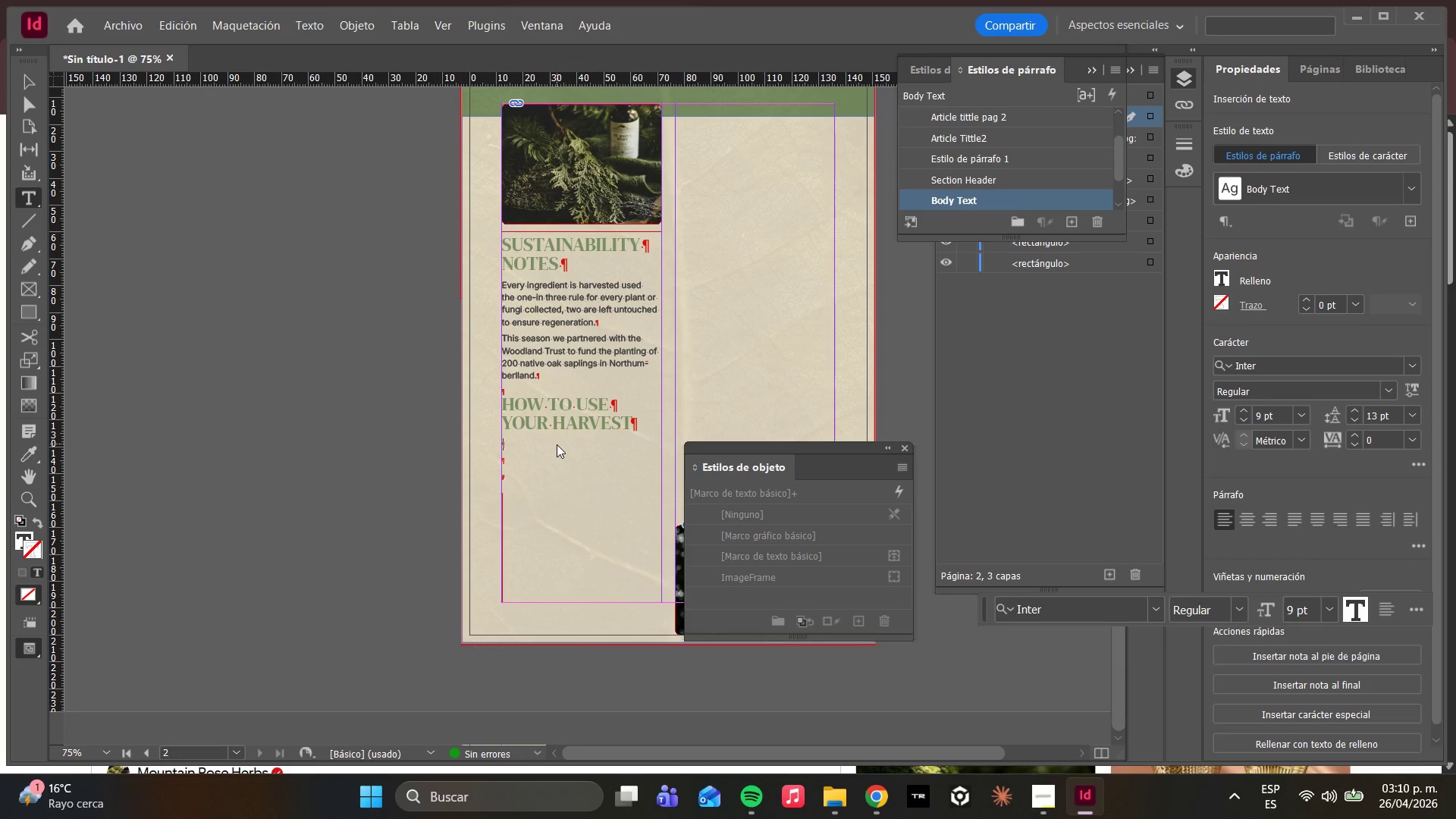 
type(Sea W)
key(Backspace)
type(Bu)
key(Backspace)
key(Backspace)
type(bUC)
 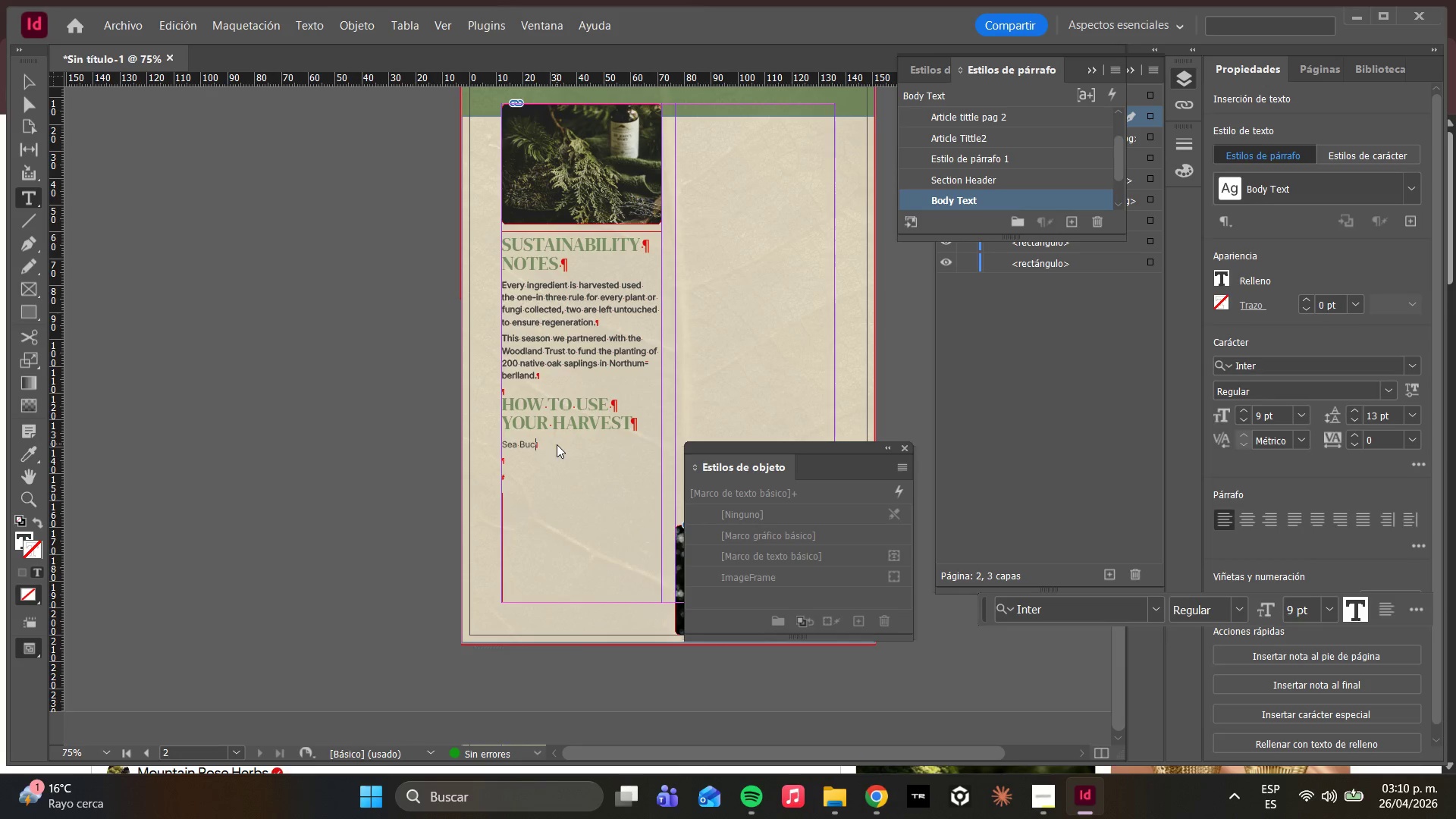 
type(KTHORN)
 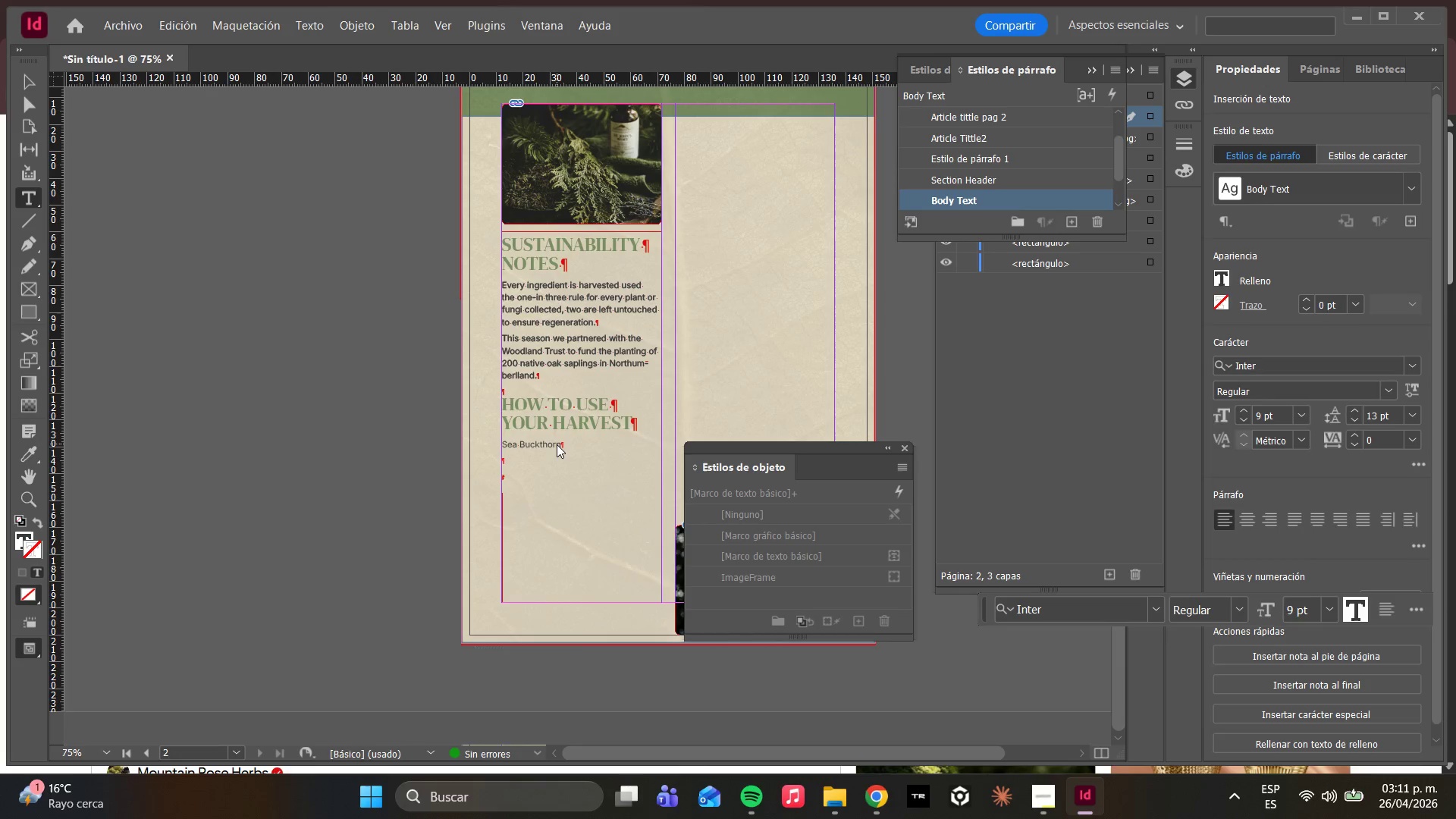 
key(Enter)
 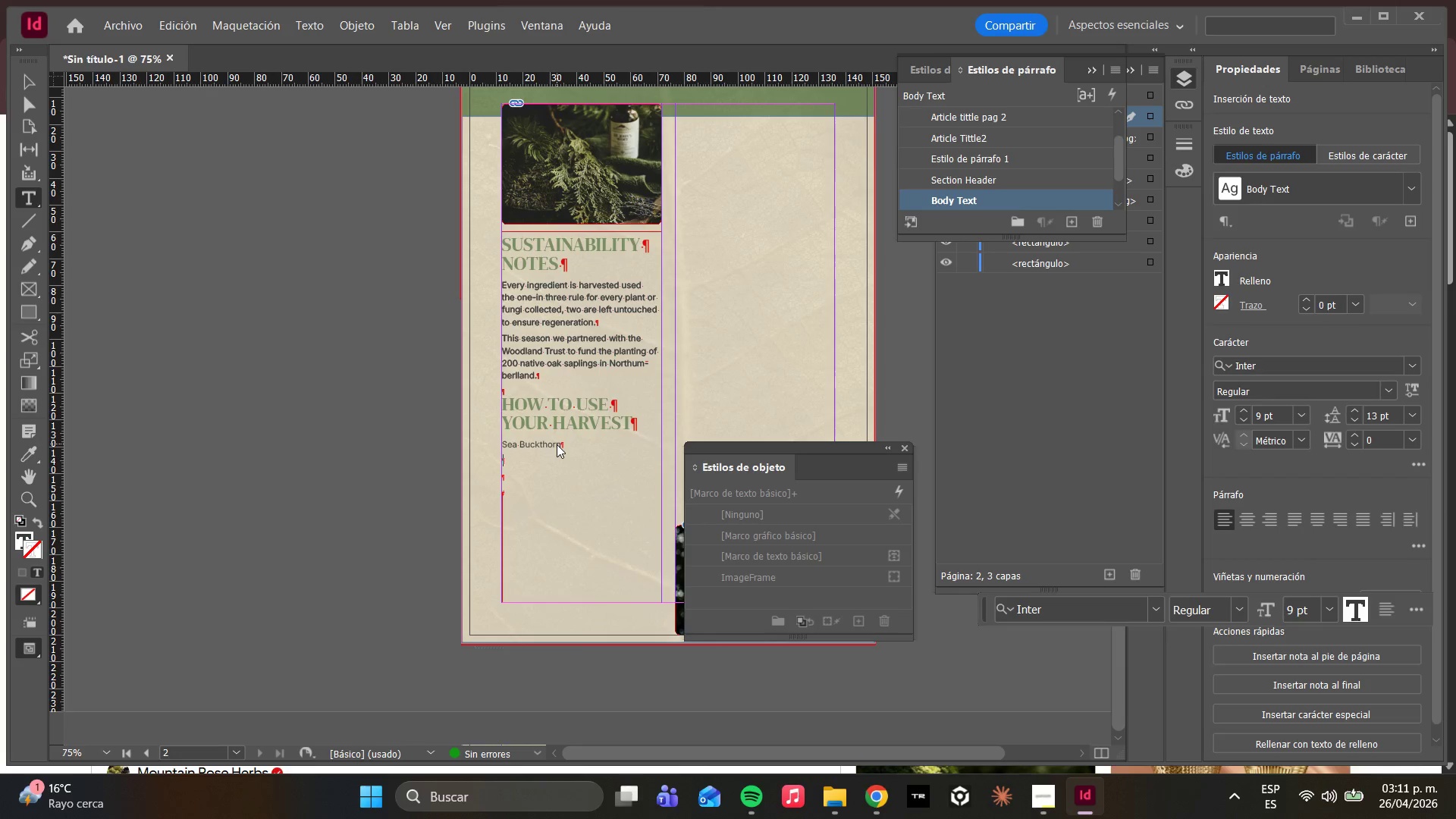 
wait(10.66)
 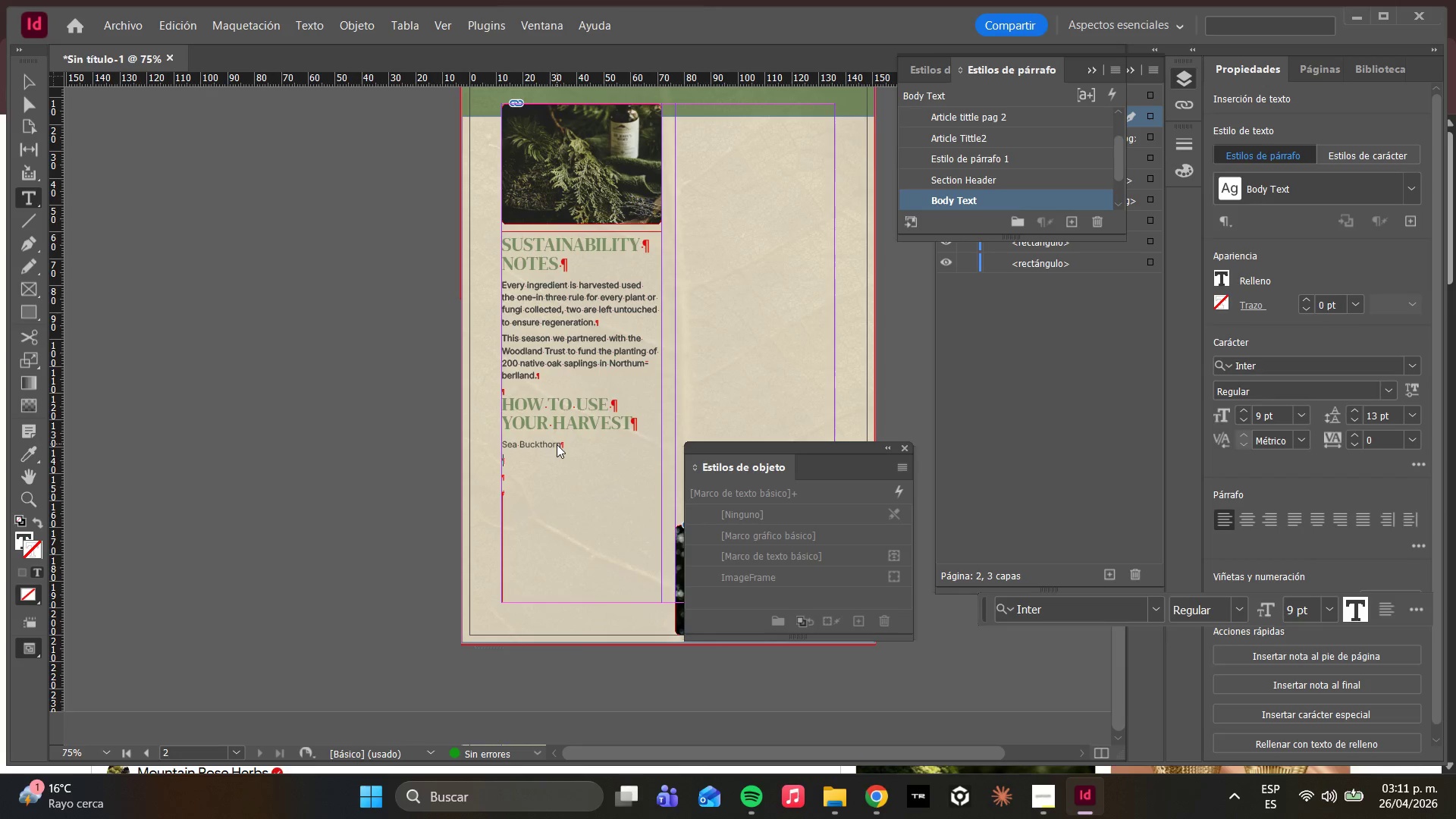 
left_click([1309, 716])
 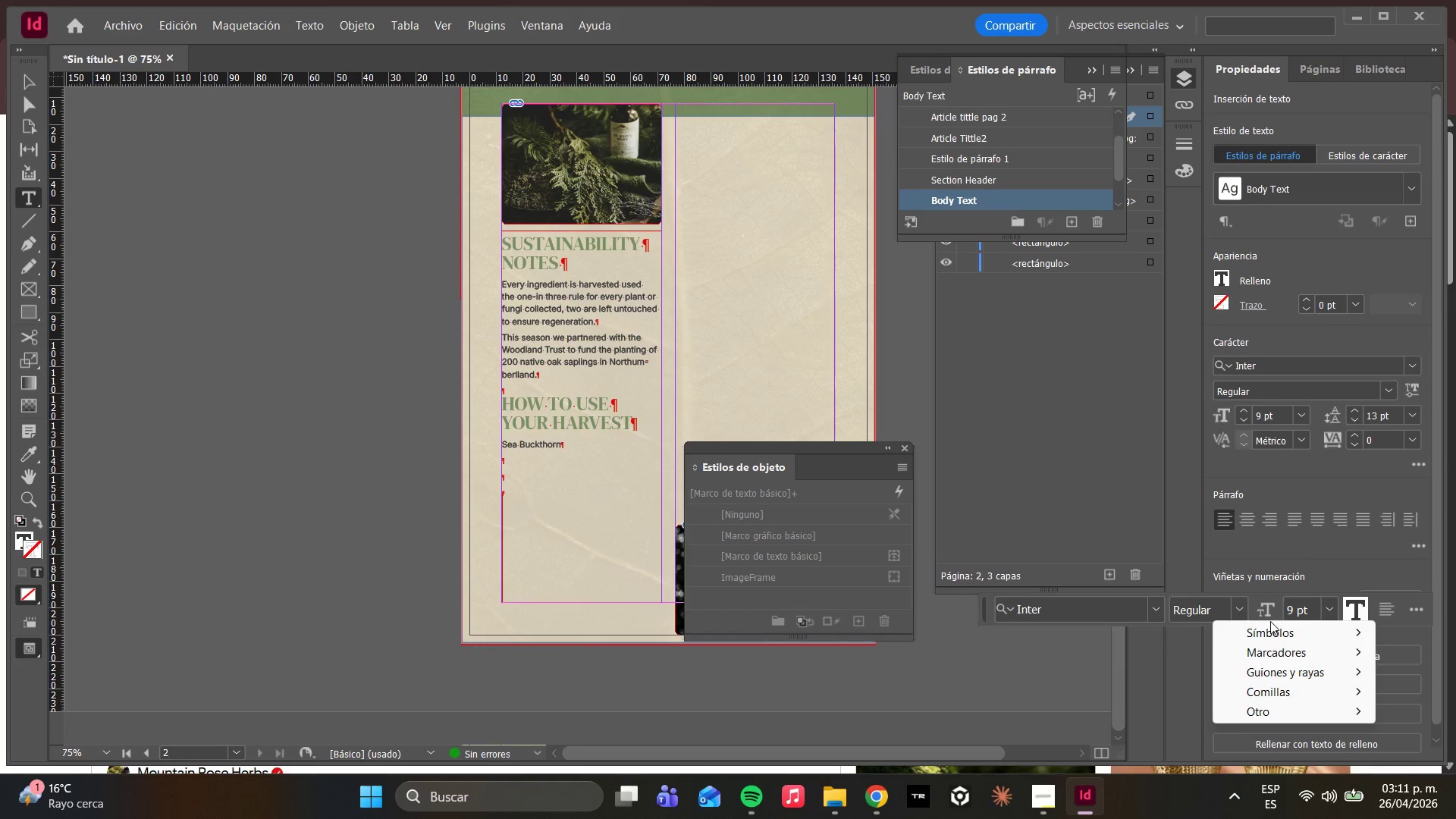 
left_click([1274, 632])
 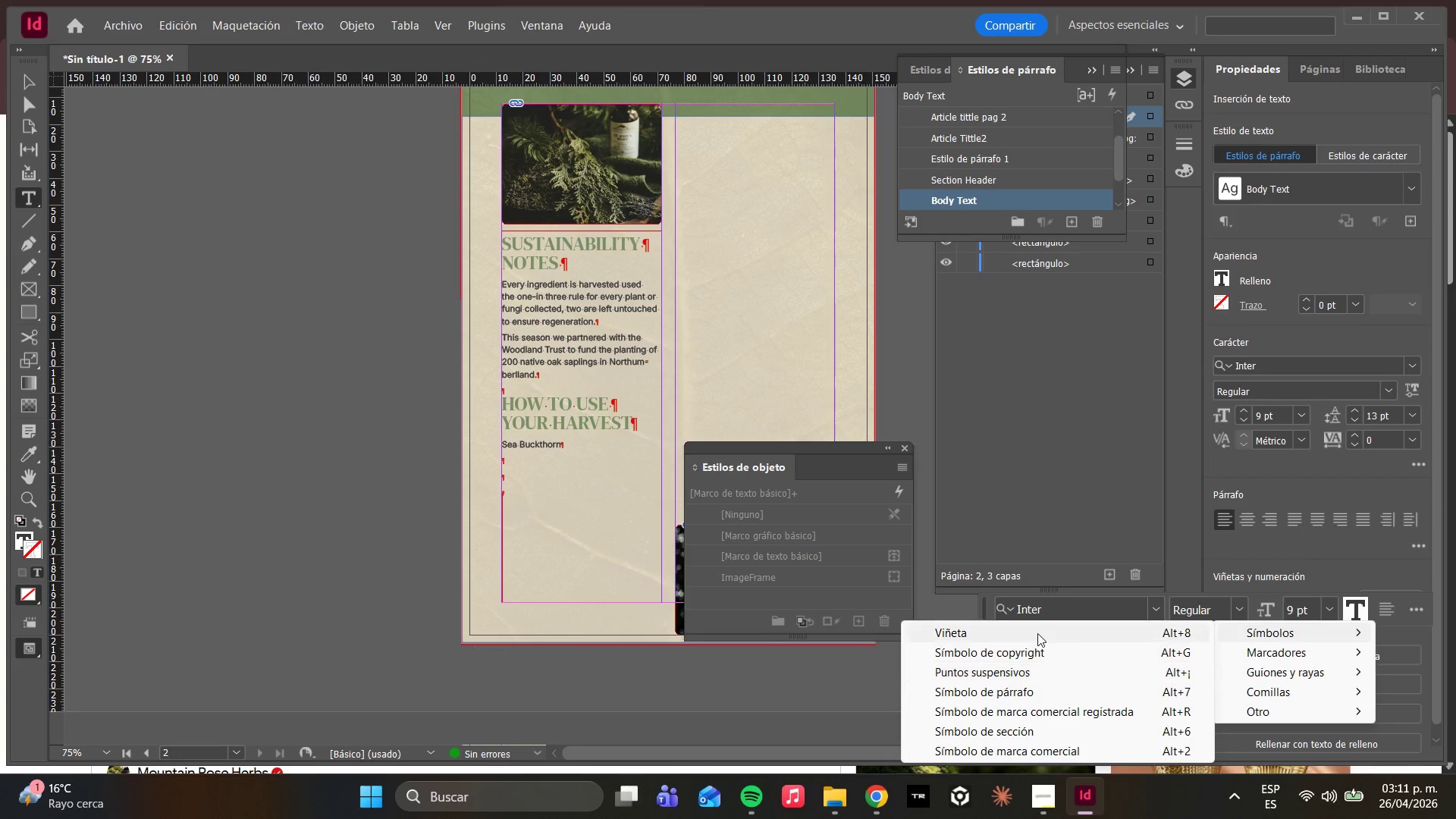 
left_click([1036, 632])
 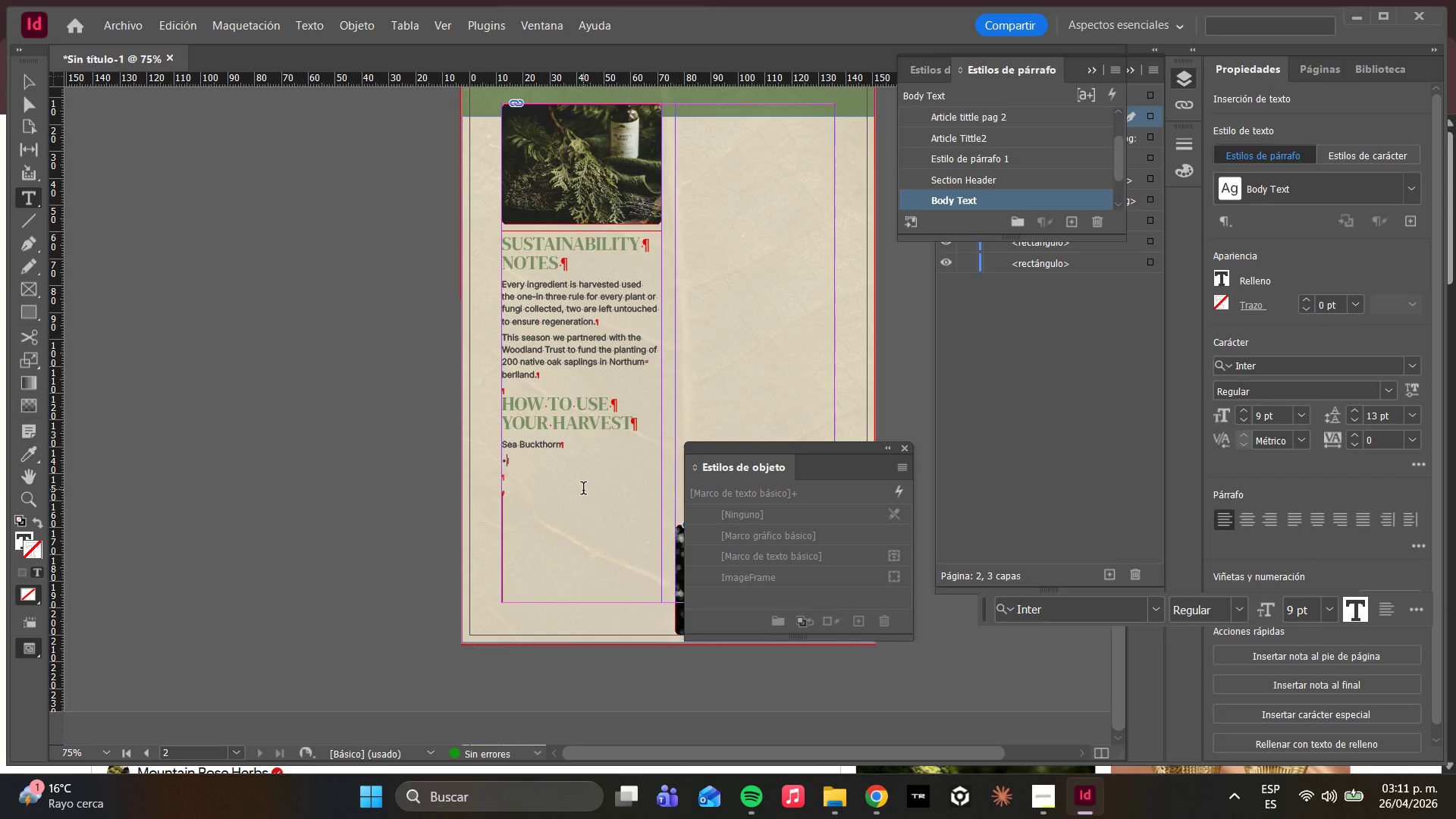 
type( Steep in hot watter)
key(Backspace)
key(Backspace)
key(Backspace)
type(er foar)
key(Backspace)
key(Backspace)
type(r a tart vitai)
key(Backspace)
type(min-rich tes)
key(Backspace)
type(a)
 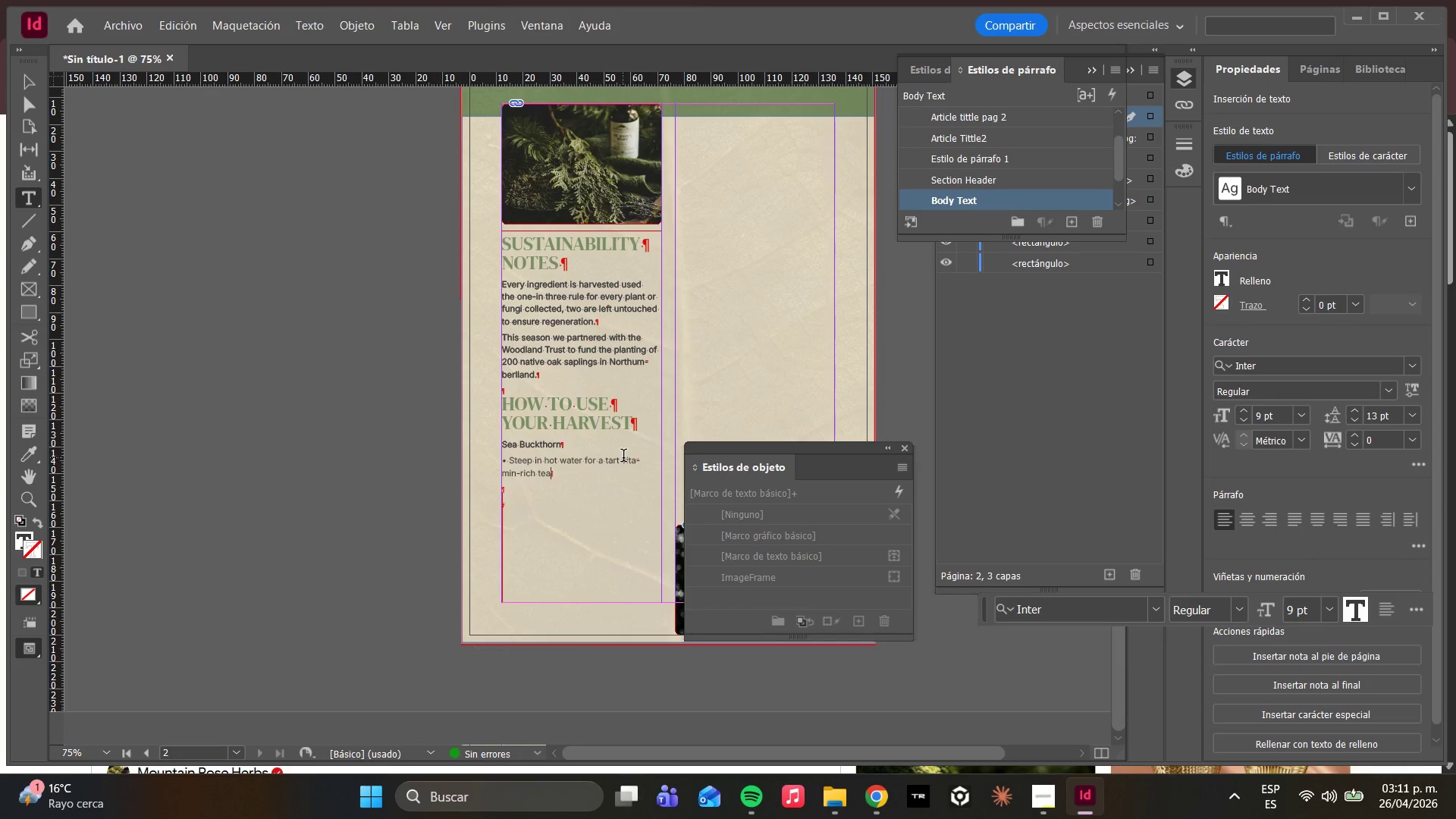 
left_click([620, 461])
 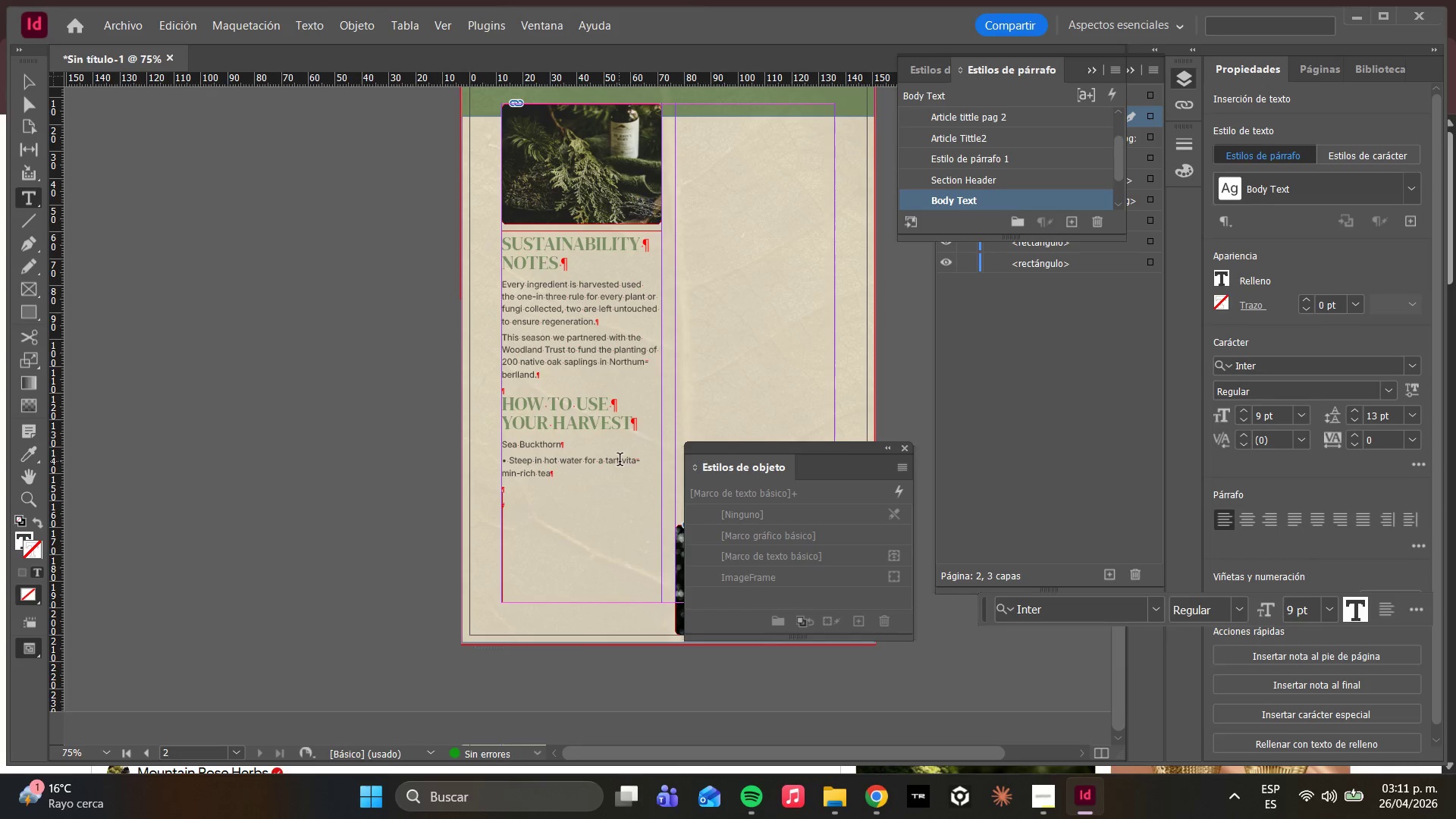 
key(Enter)
 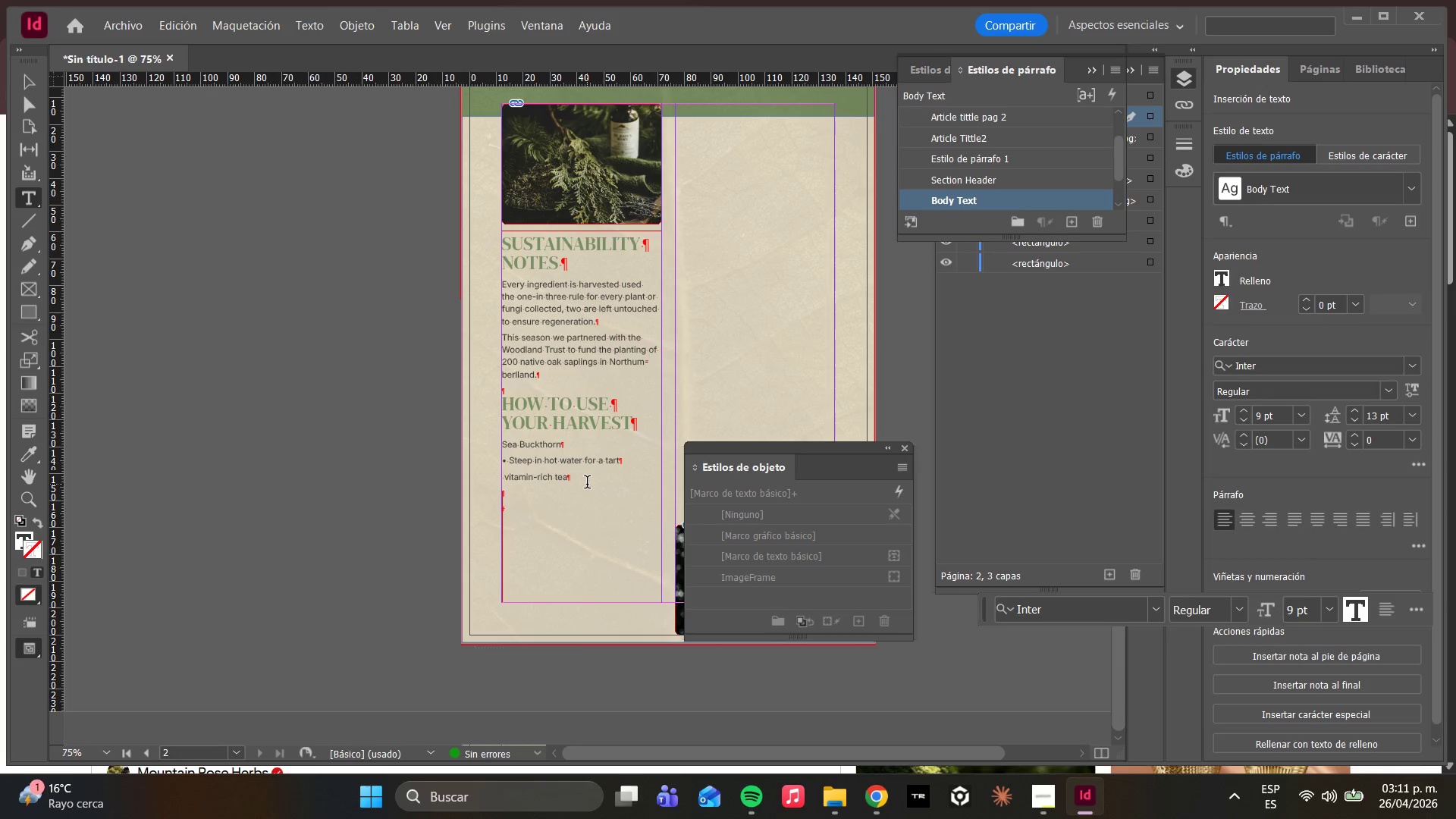 
key(Backspace)
 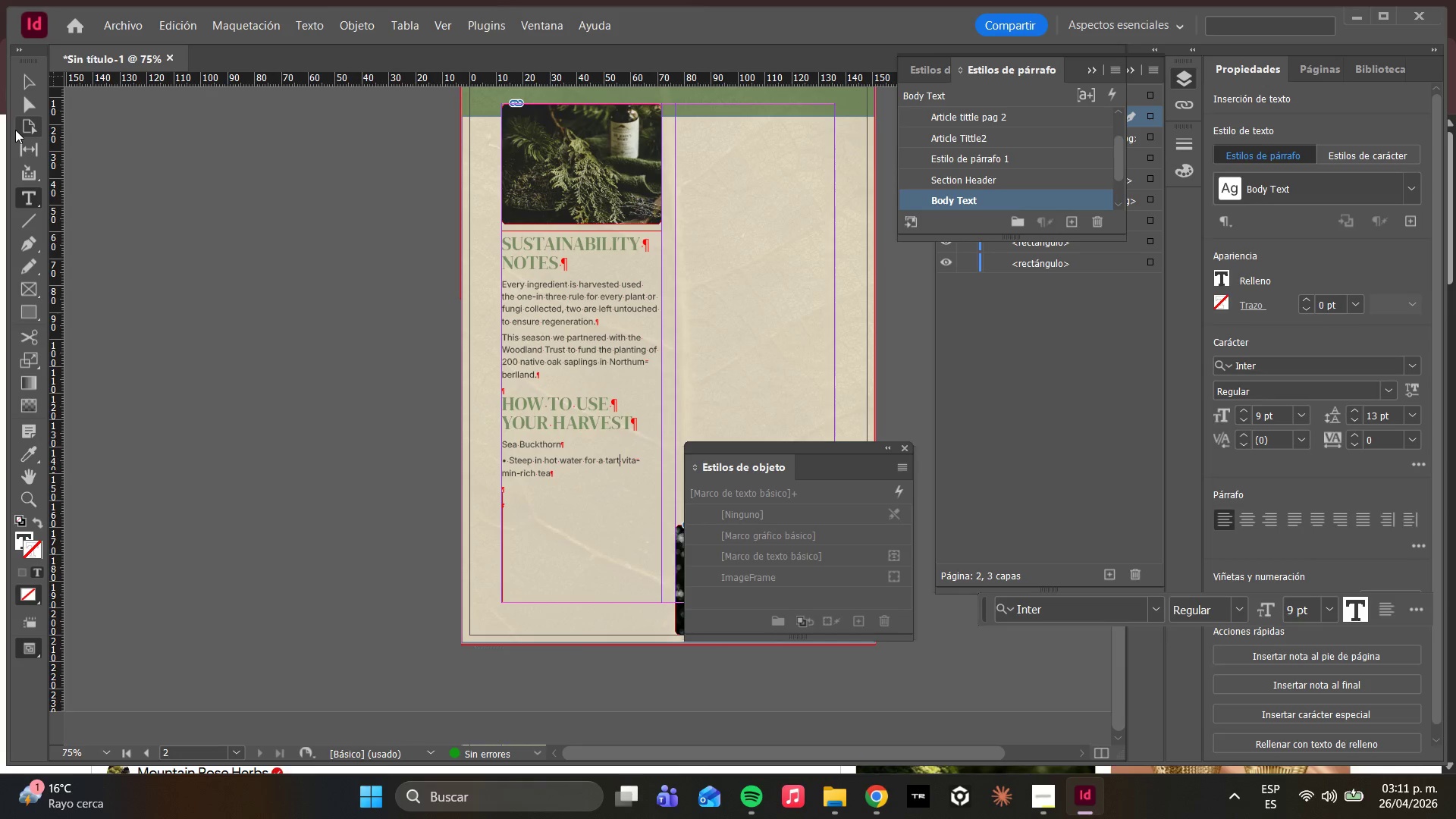 
wait(5.78)
 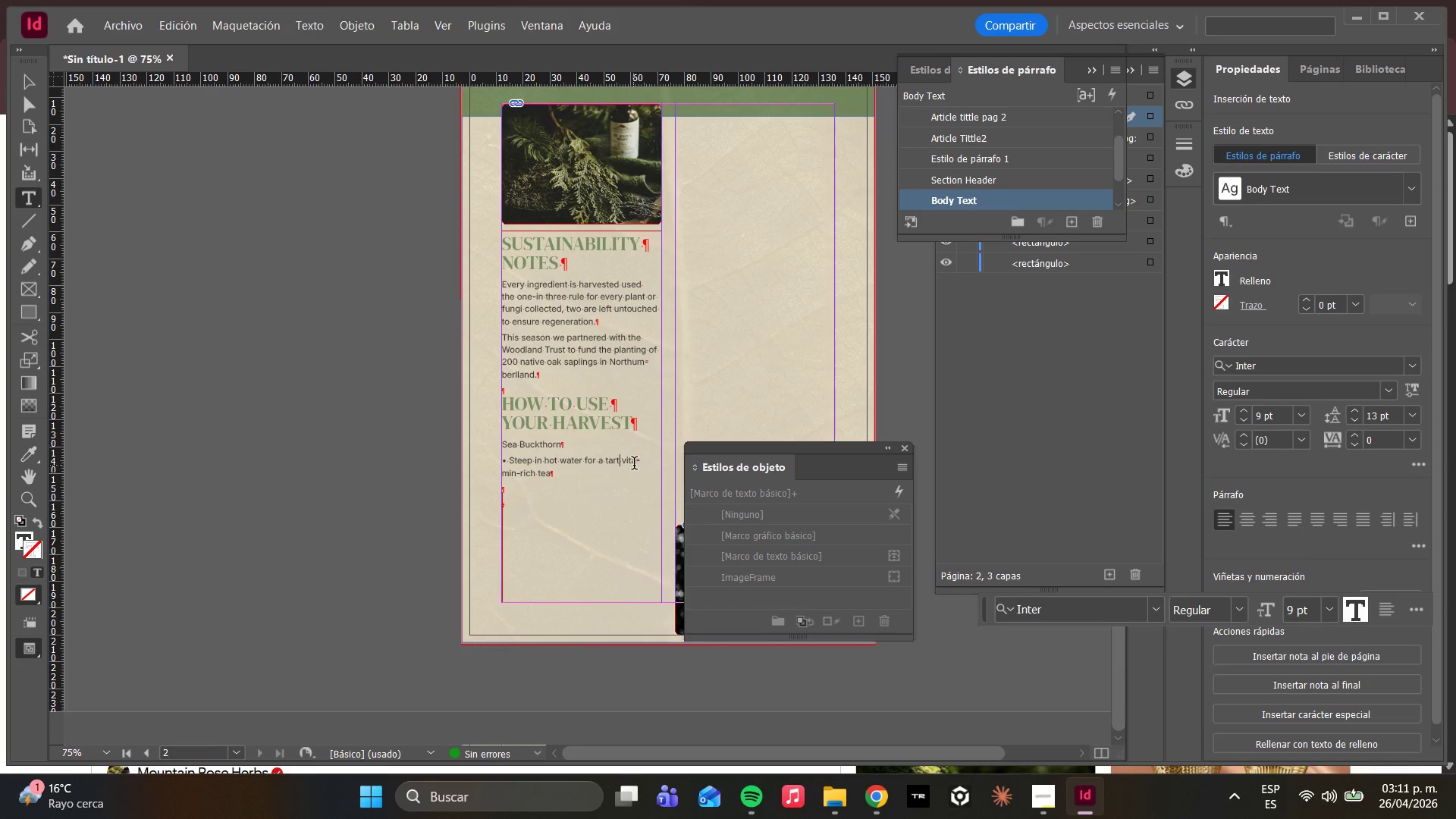 
left_click([573, 471])
 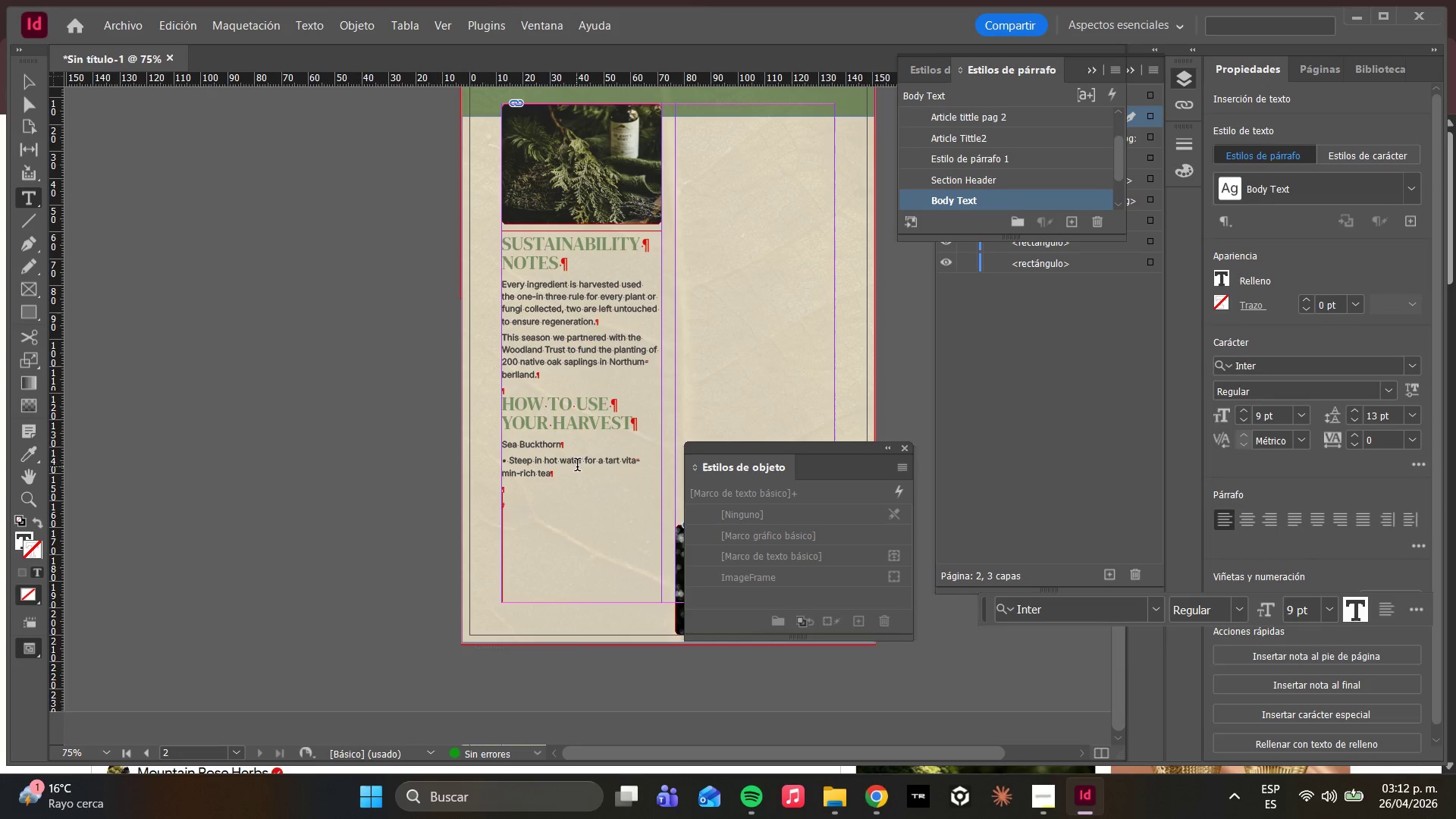 
key(Period)
 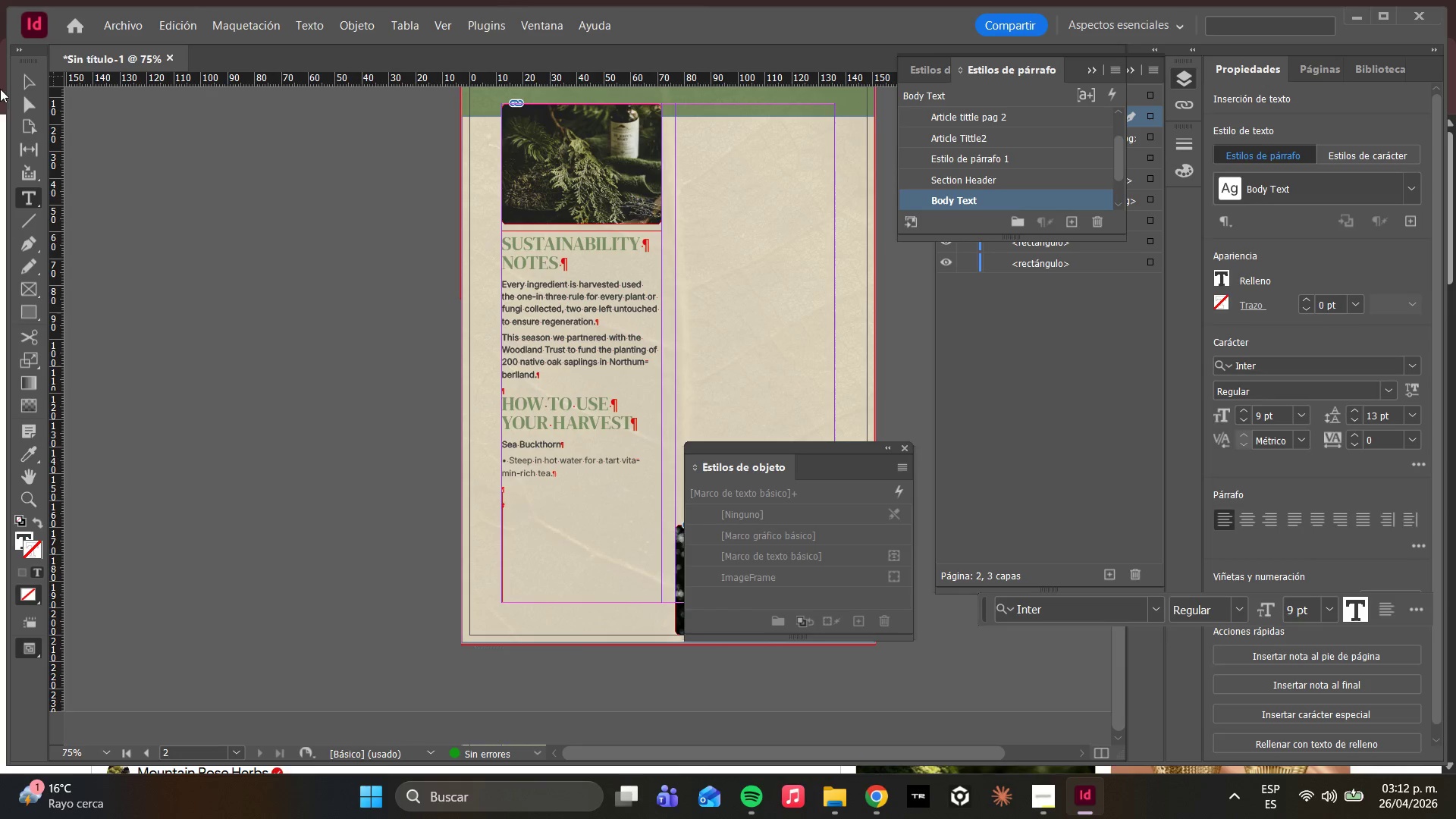 
wait(9.62)
 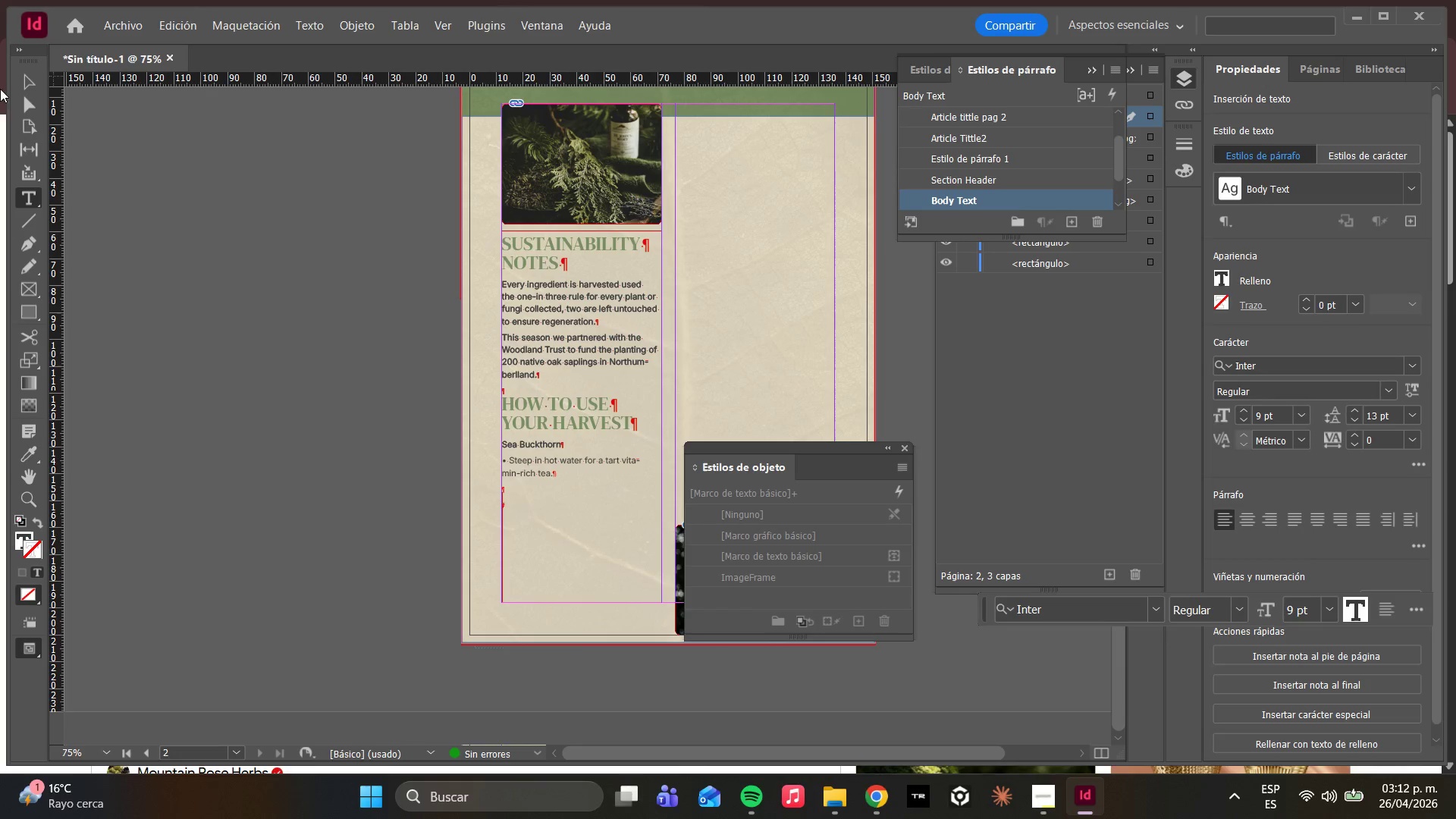 
left_click([572, 466])
 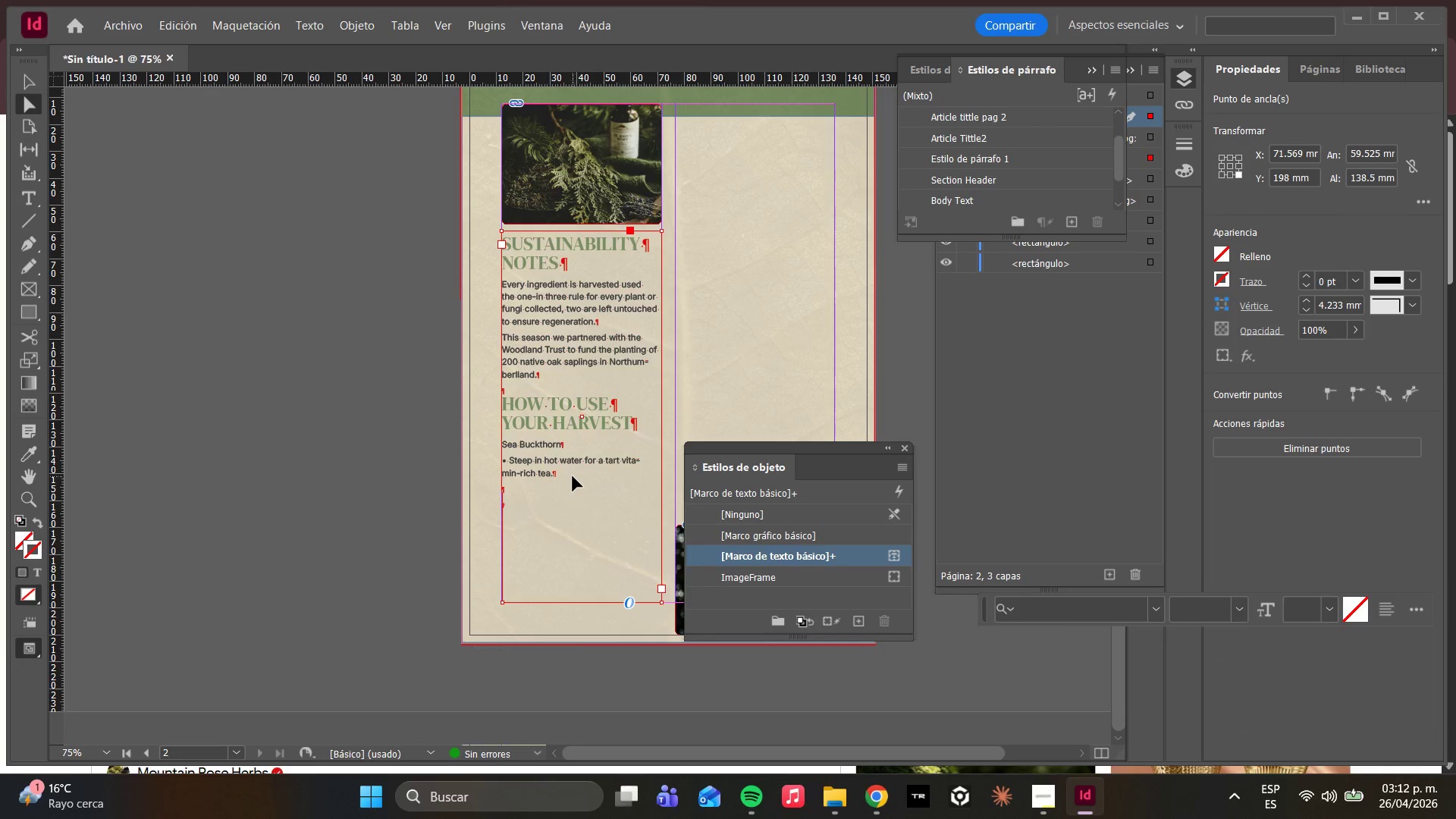 
double_click([565, 472])
 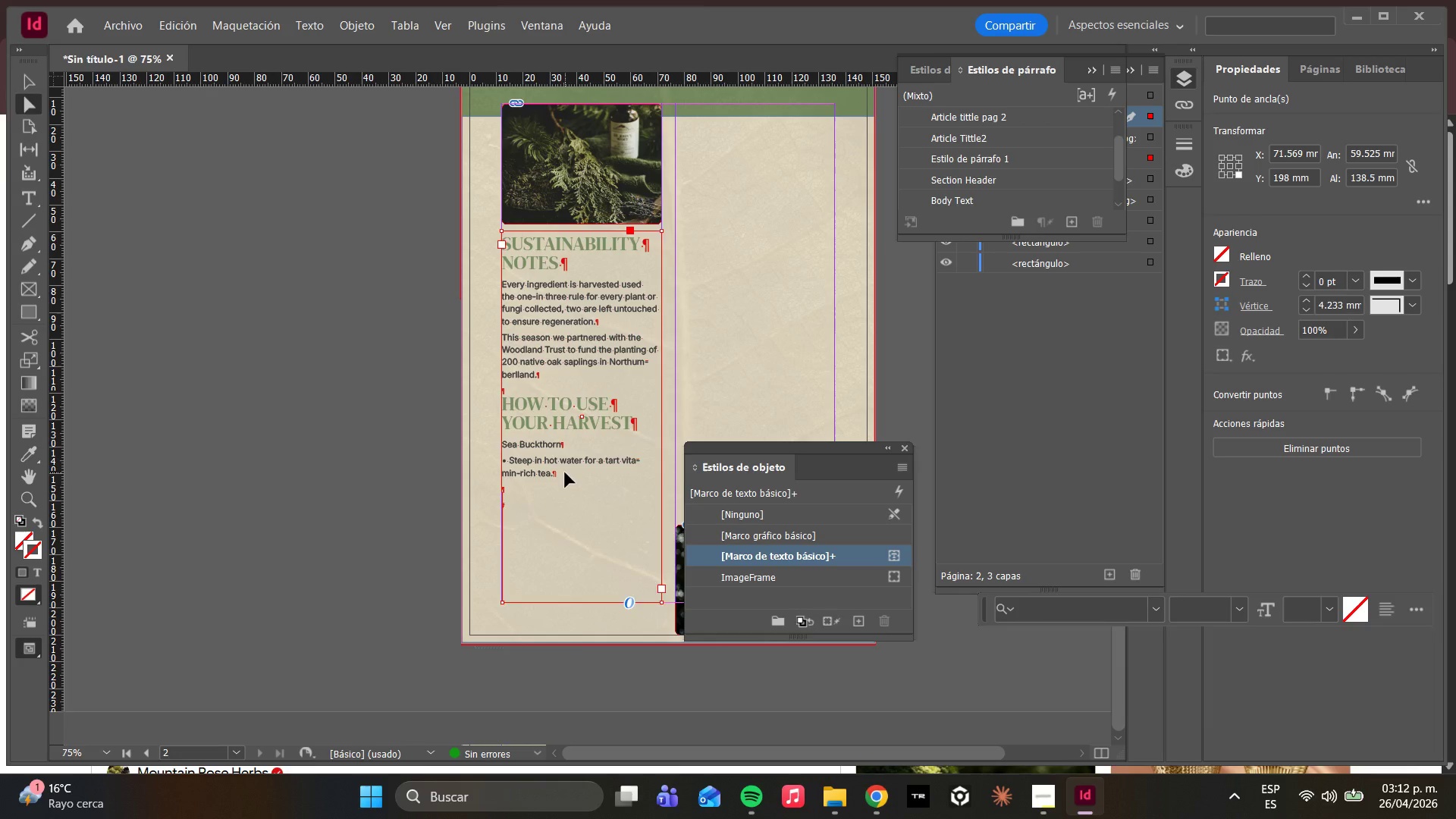 
triple_click([565, 472])
 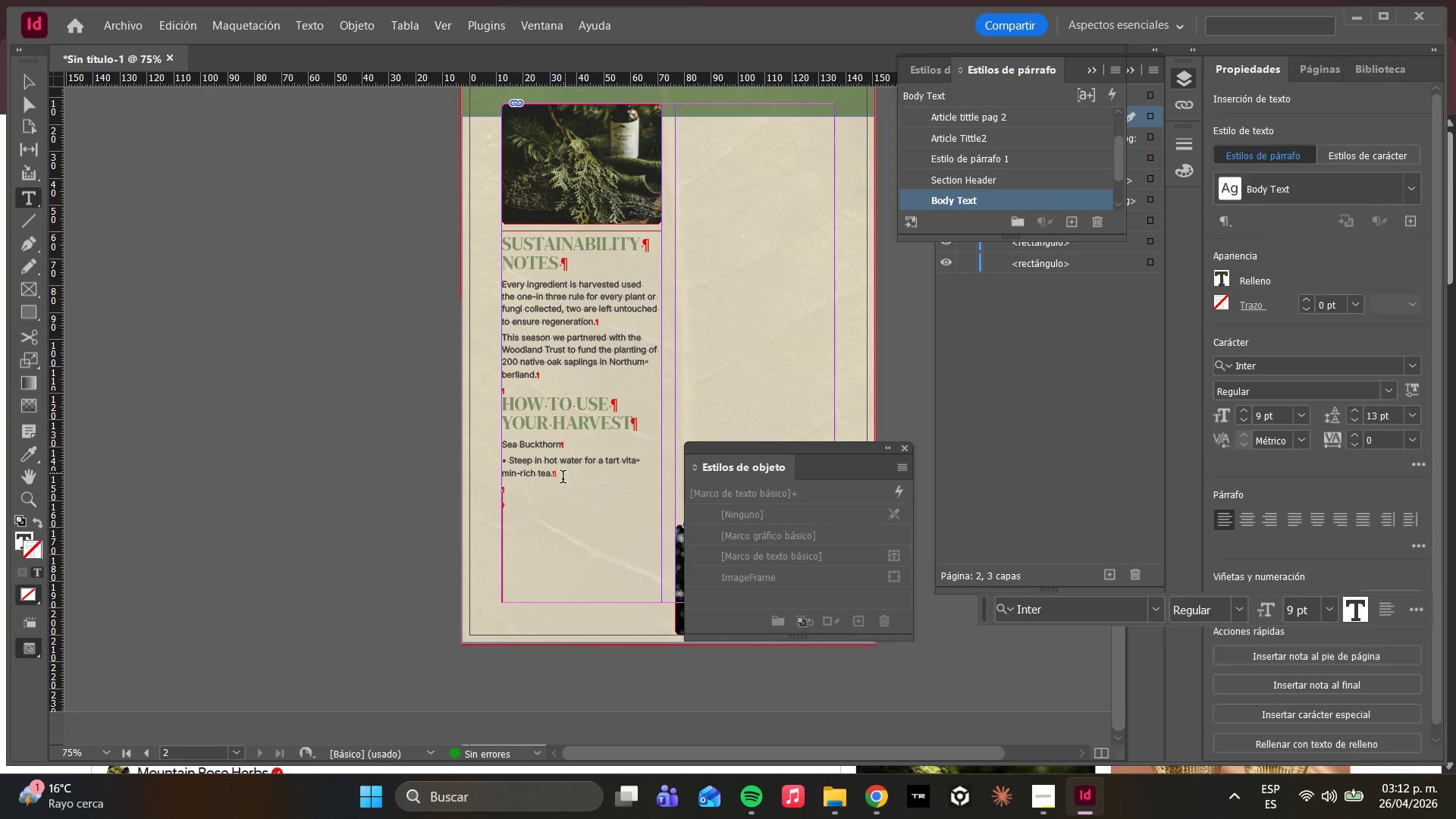 
left_click([563, 480])
 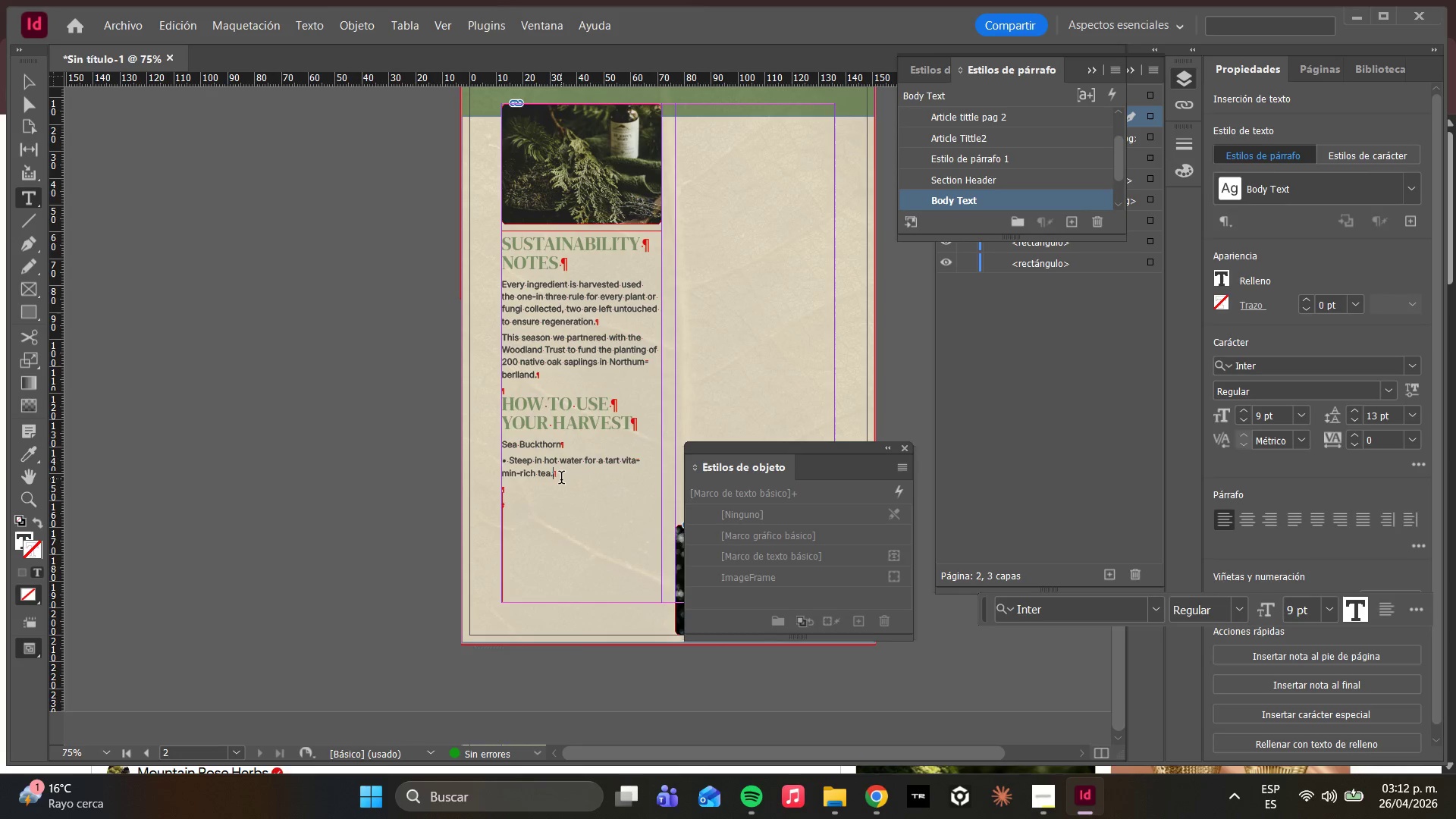 
type( Pair )
key(Backspace)
type(s beautig)
key(Backspace)
type(fu)
 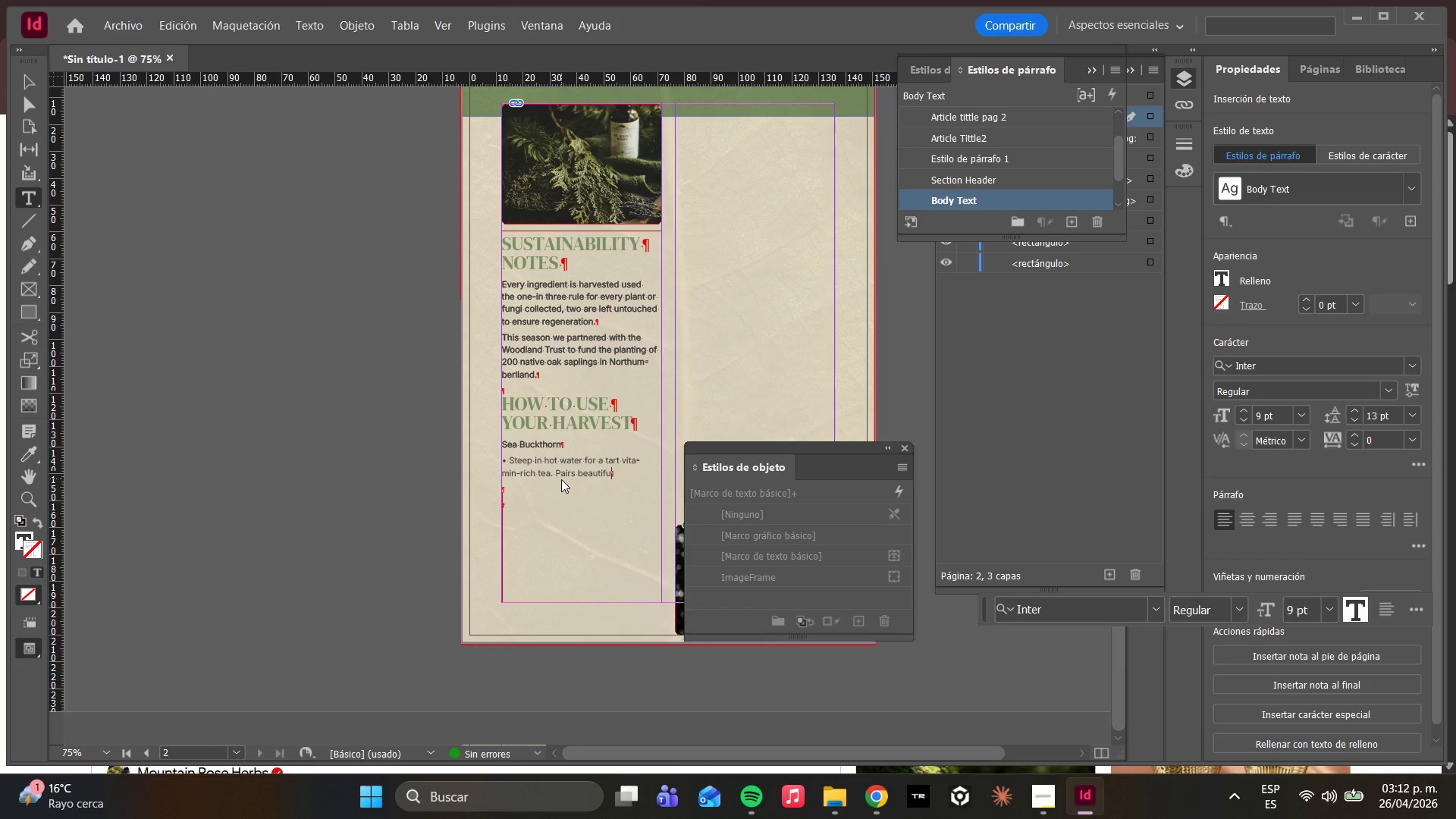 
type(lly )
 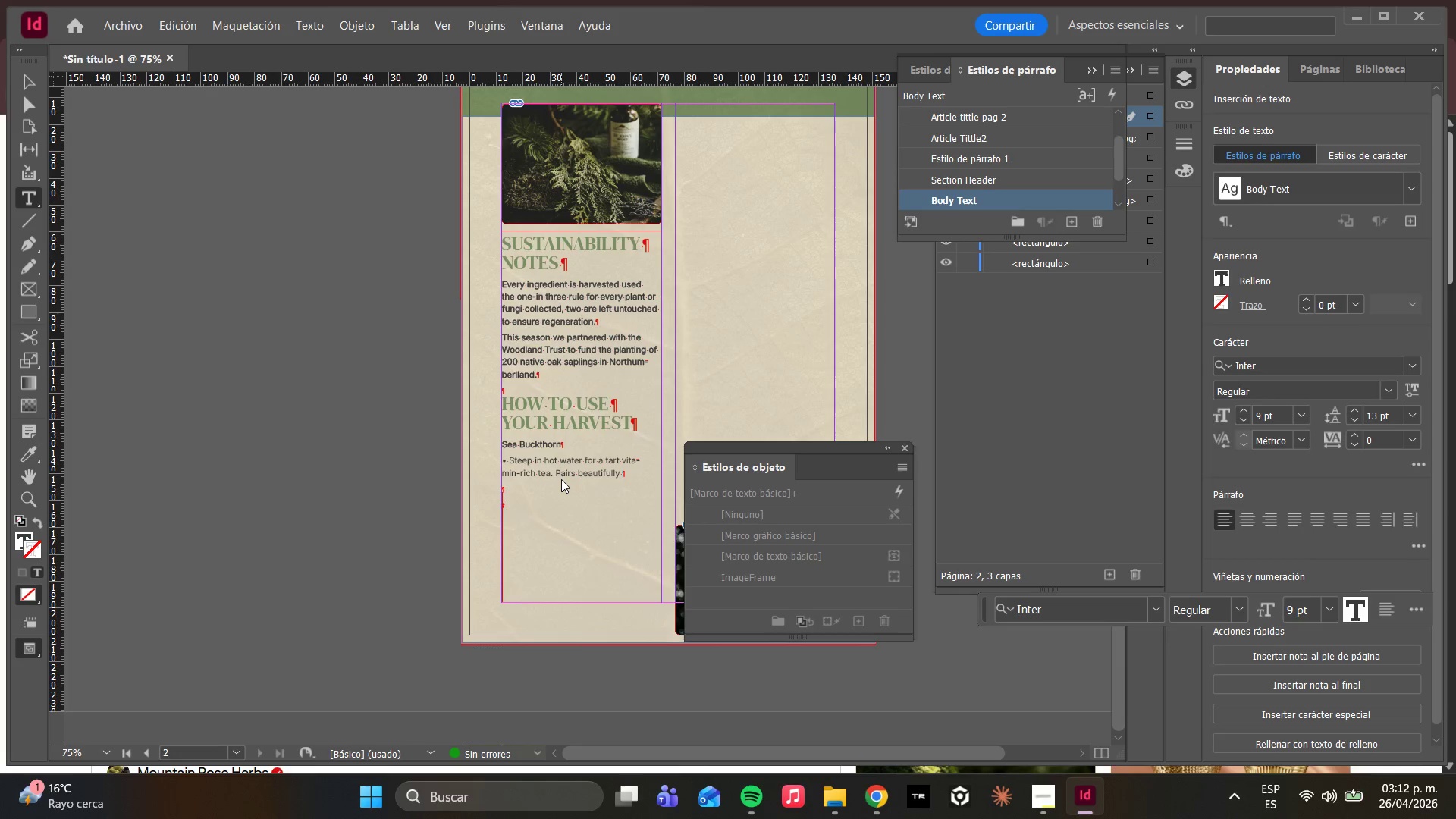 
type(with game and oily fish.)
 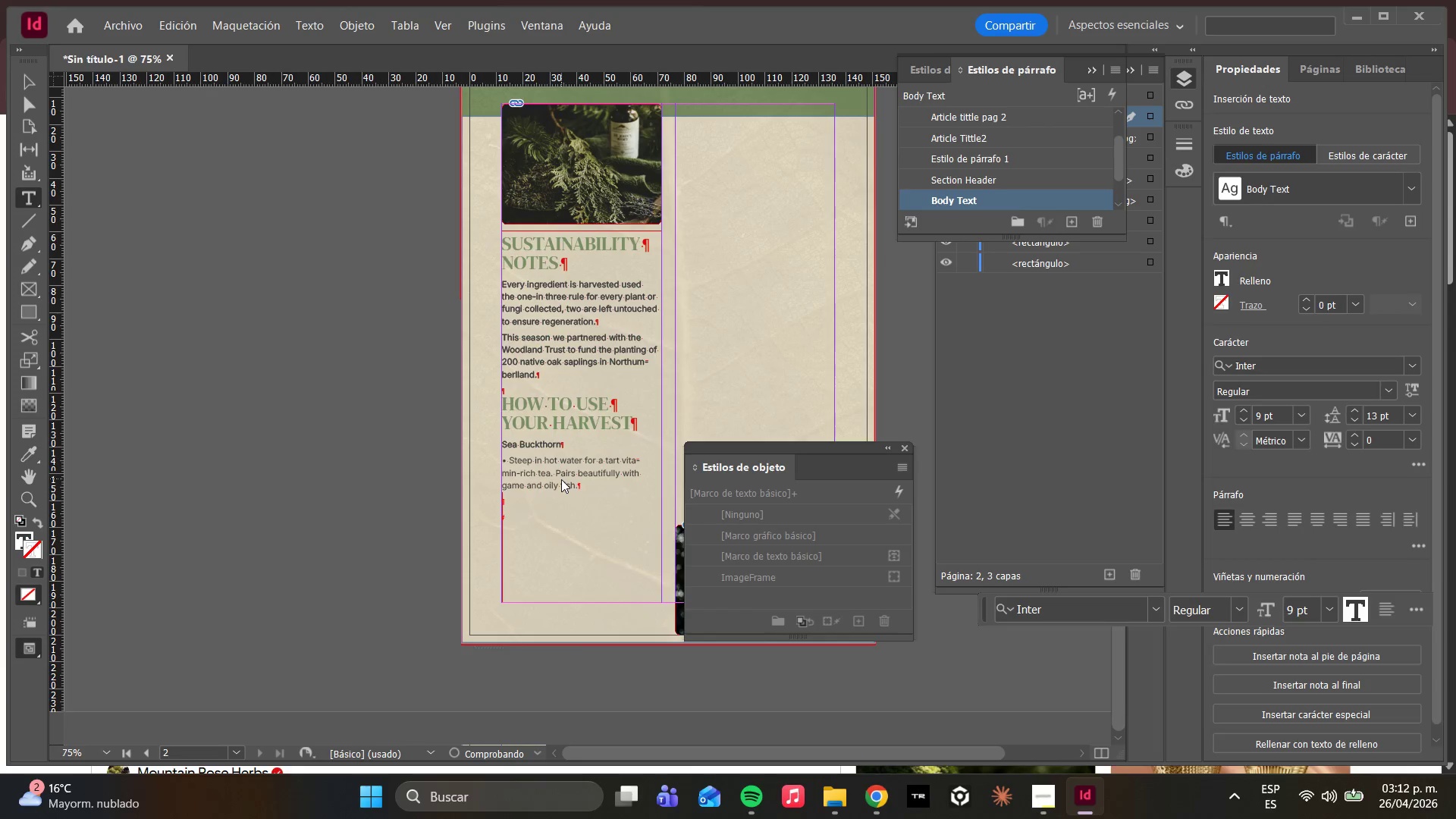 
key(Enter)
 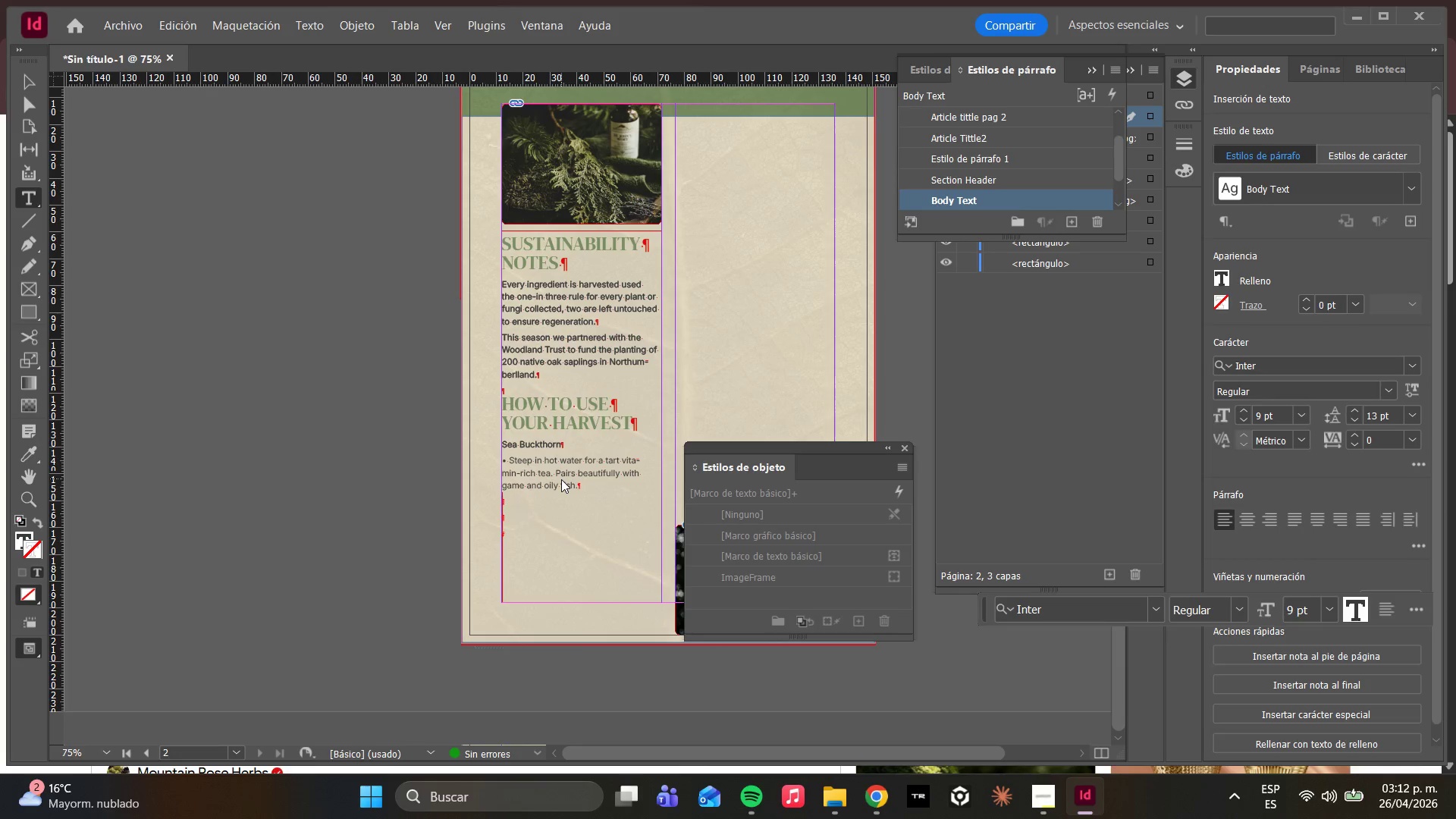 
wait(8.74)
 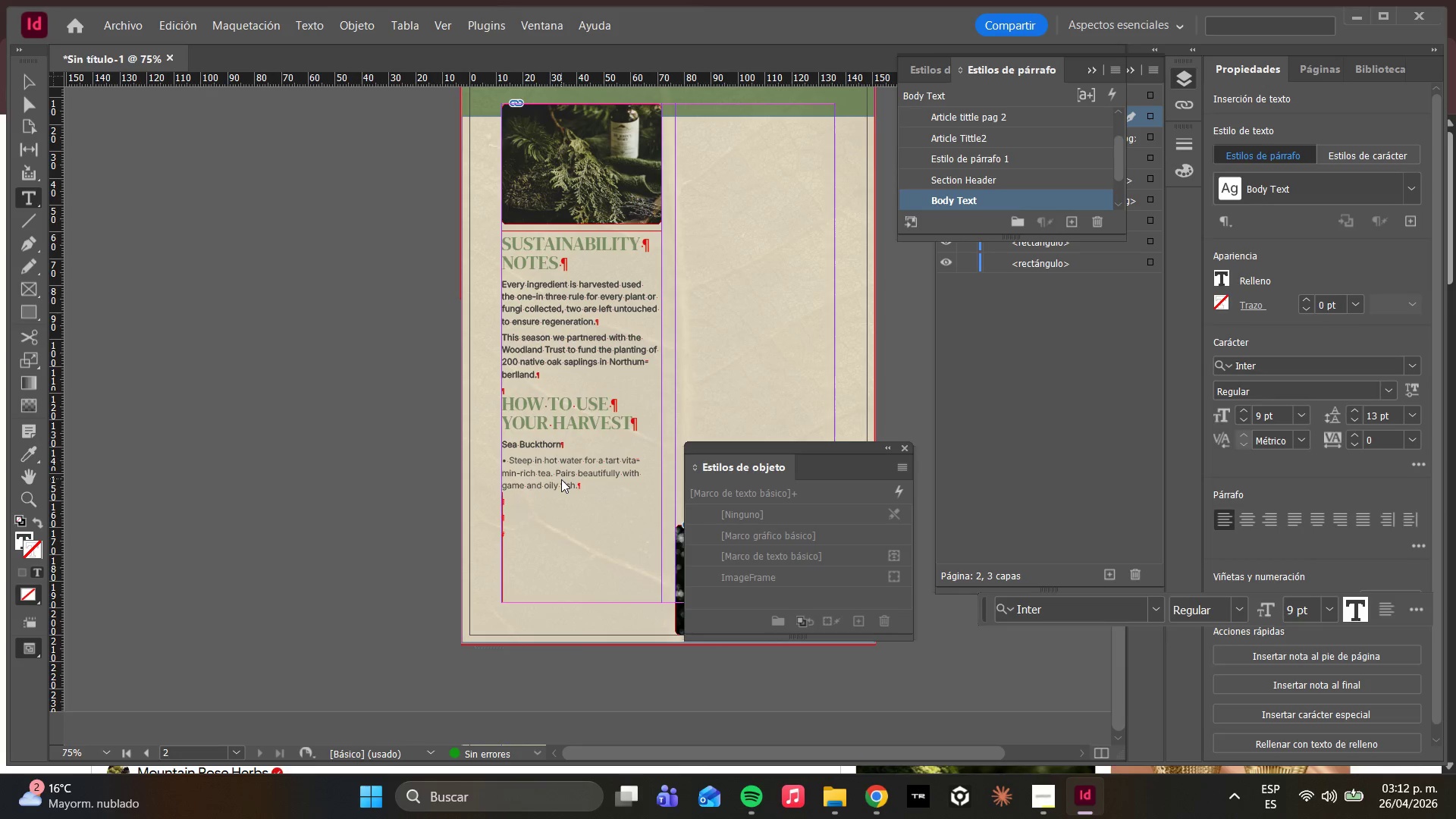 
left_click([755, 383])
 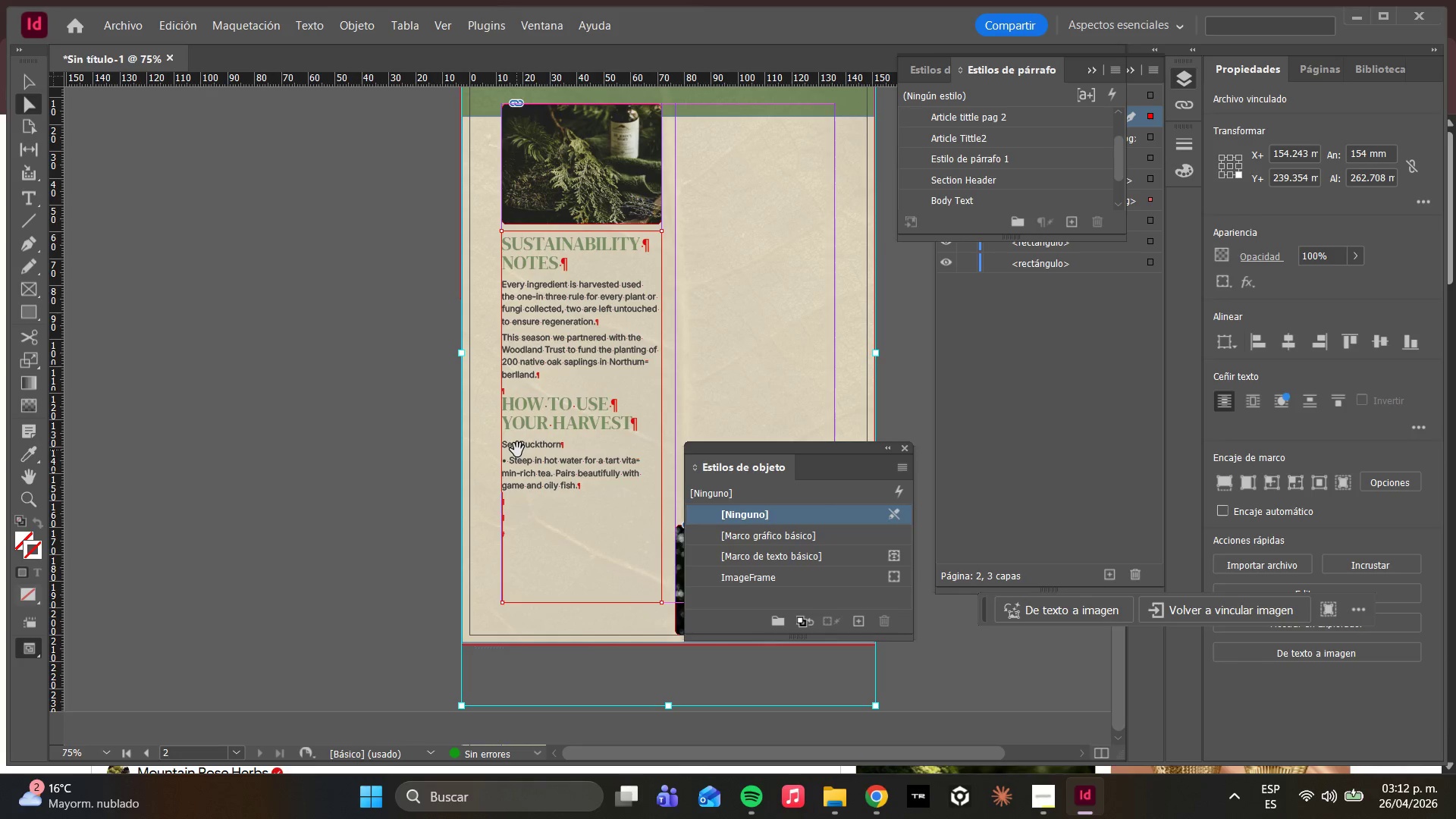 
wait(9.33)
 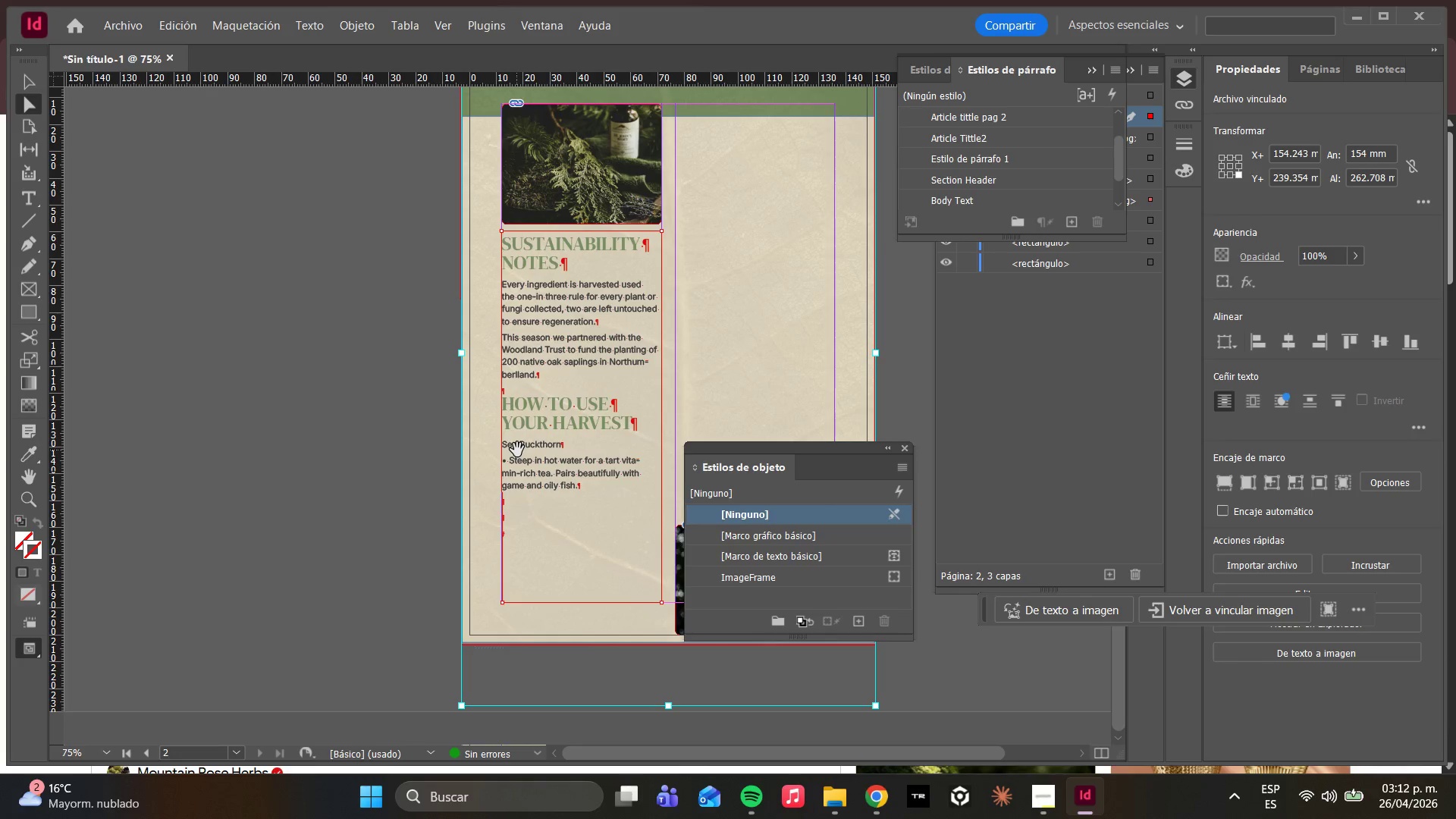 
double_click([536, 442])
 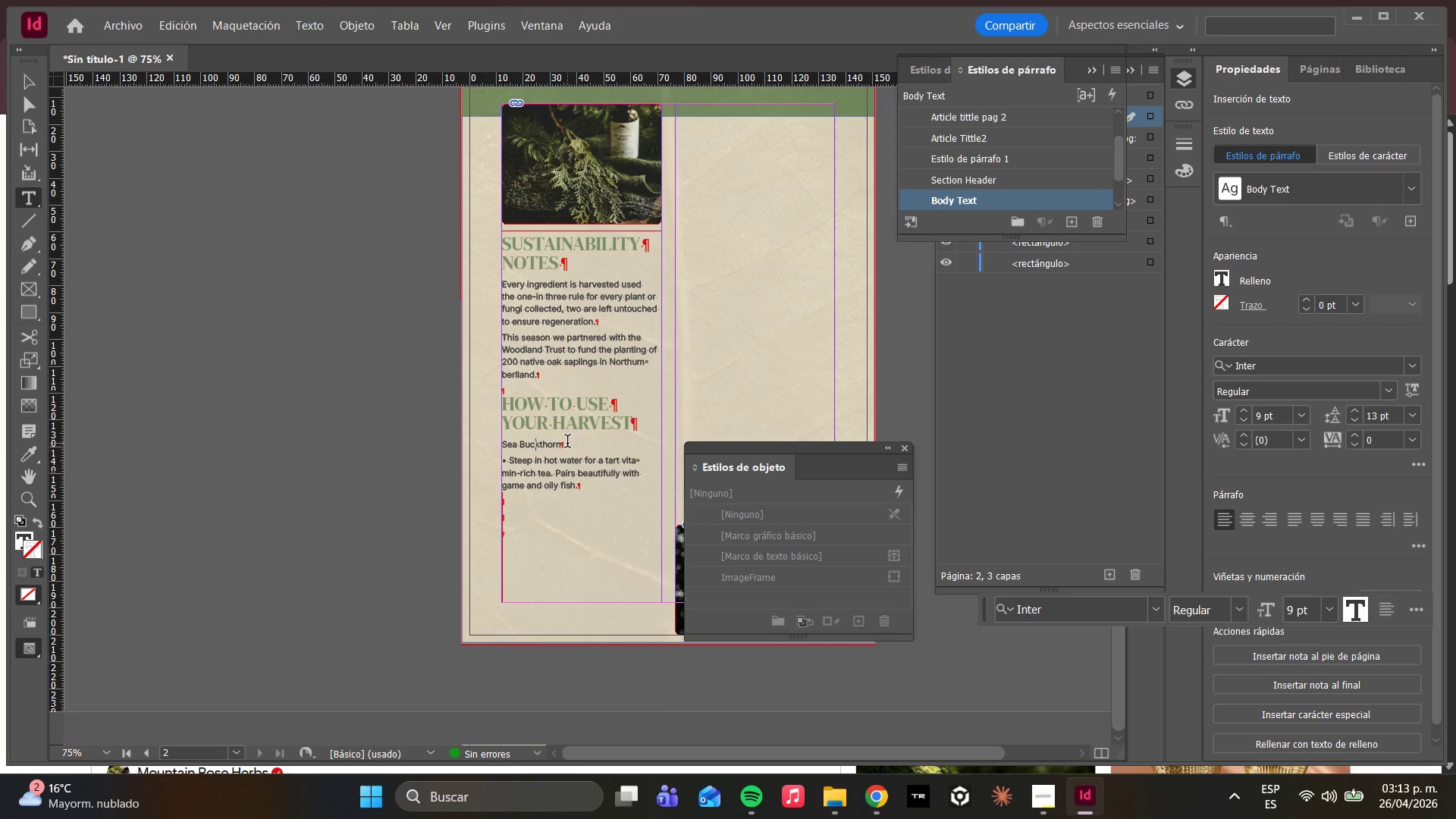 
left_click_drag(start_coordinate=[567, 443], to_coordinate=[506, 444])
 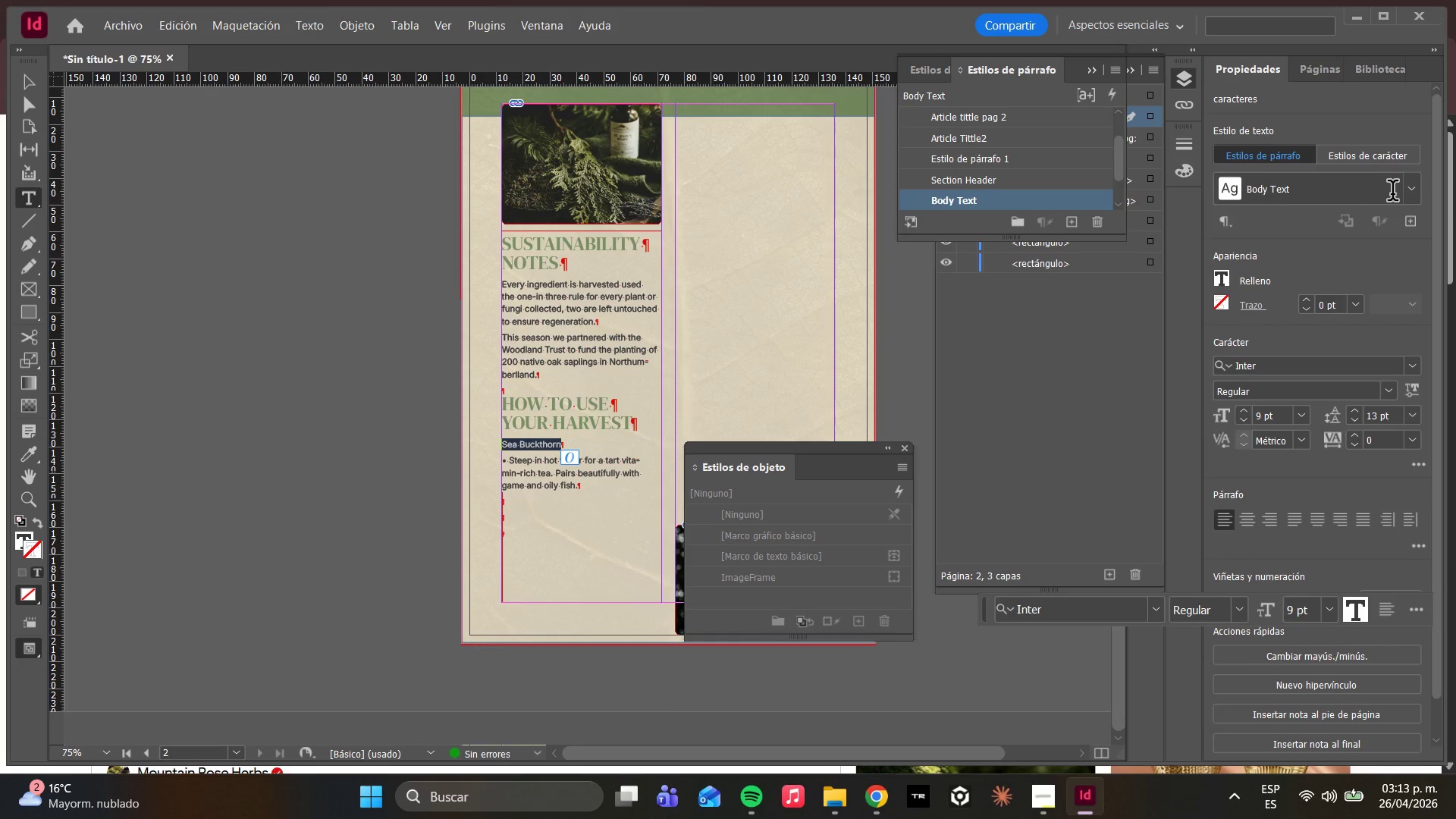 
left_click([1410, 194])
 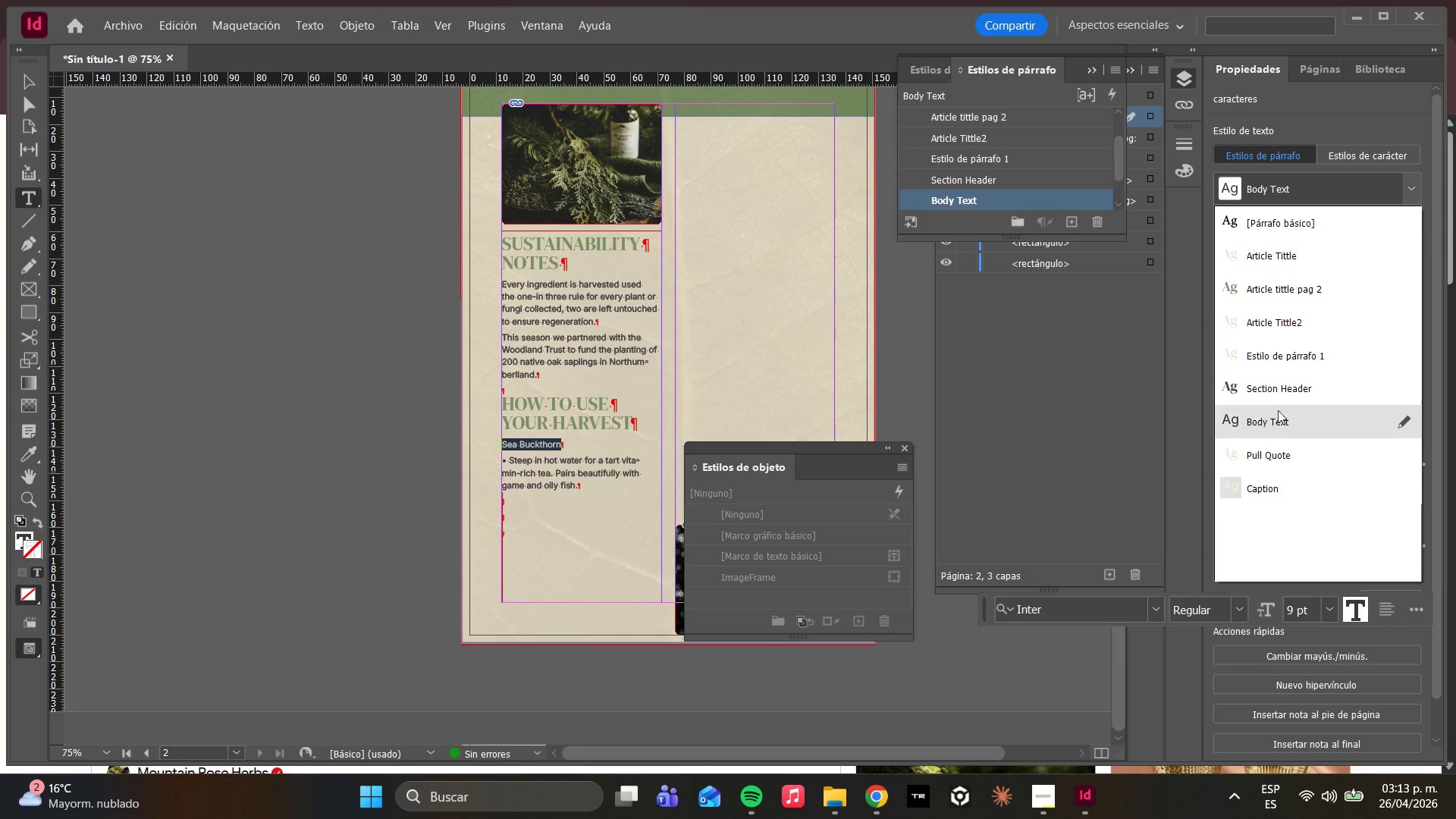 
left_click([1269, 386])
 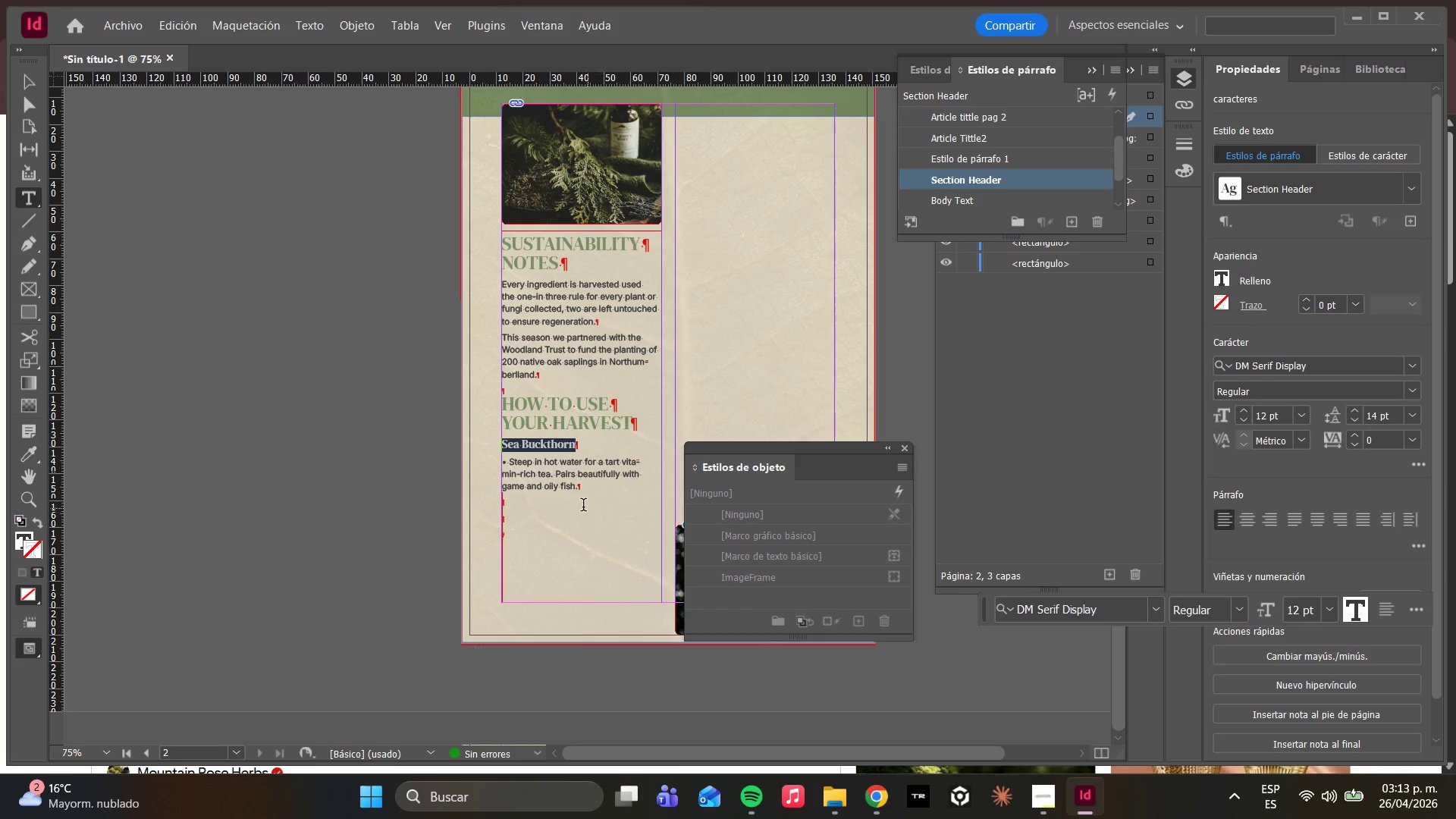 
left_click([584, 494])
 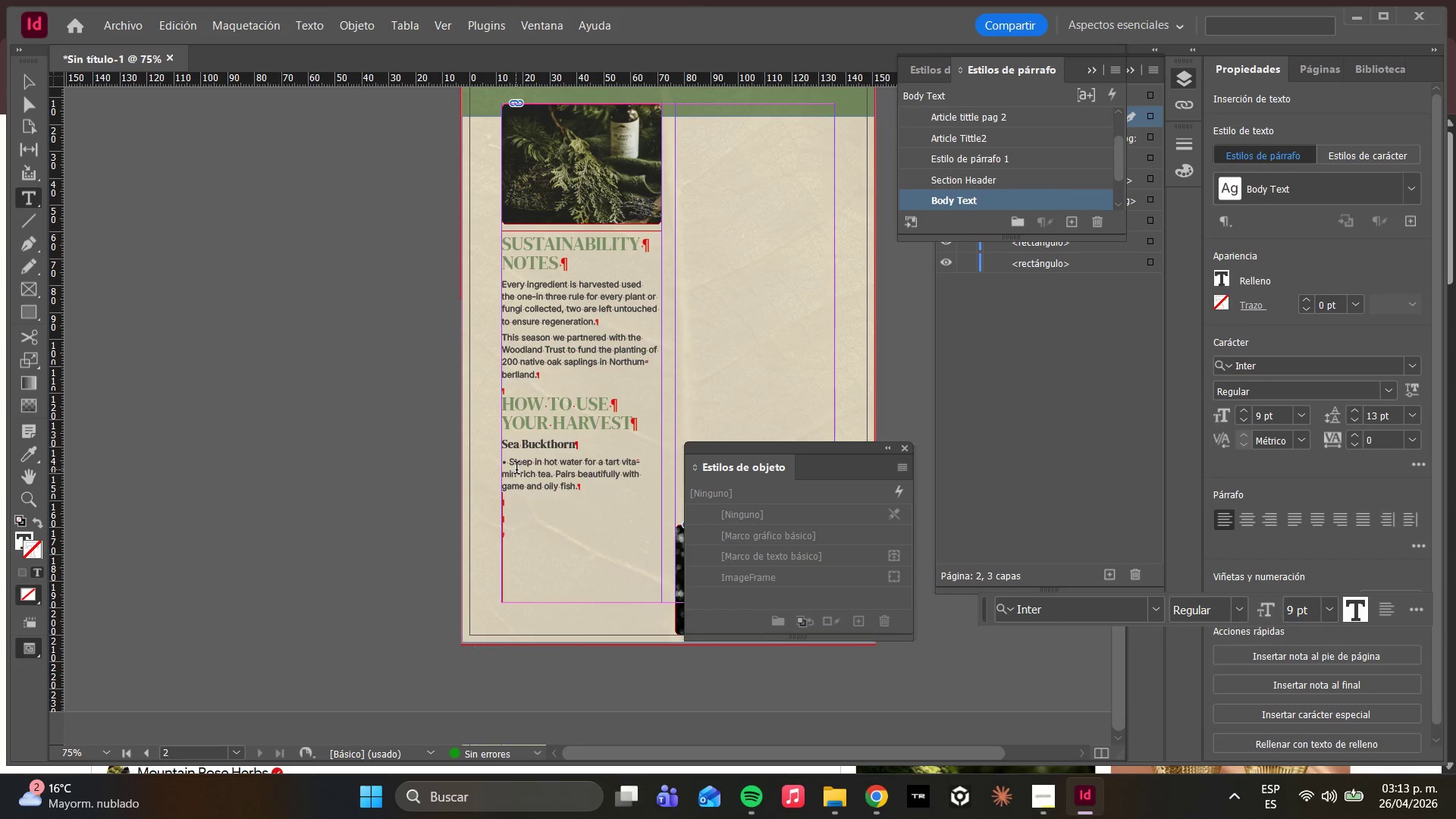 
left_click([510, 460])
 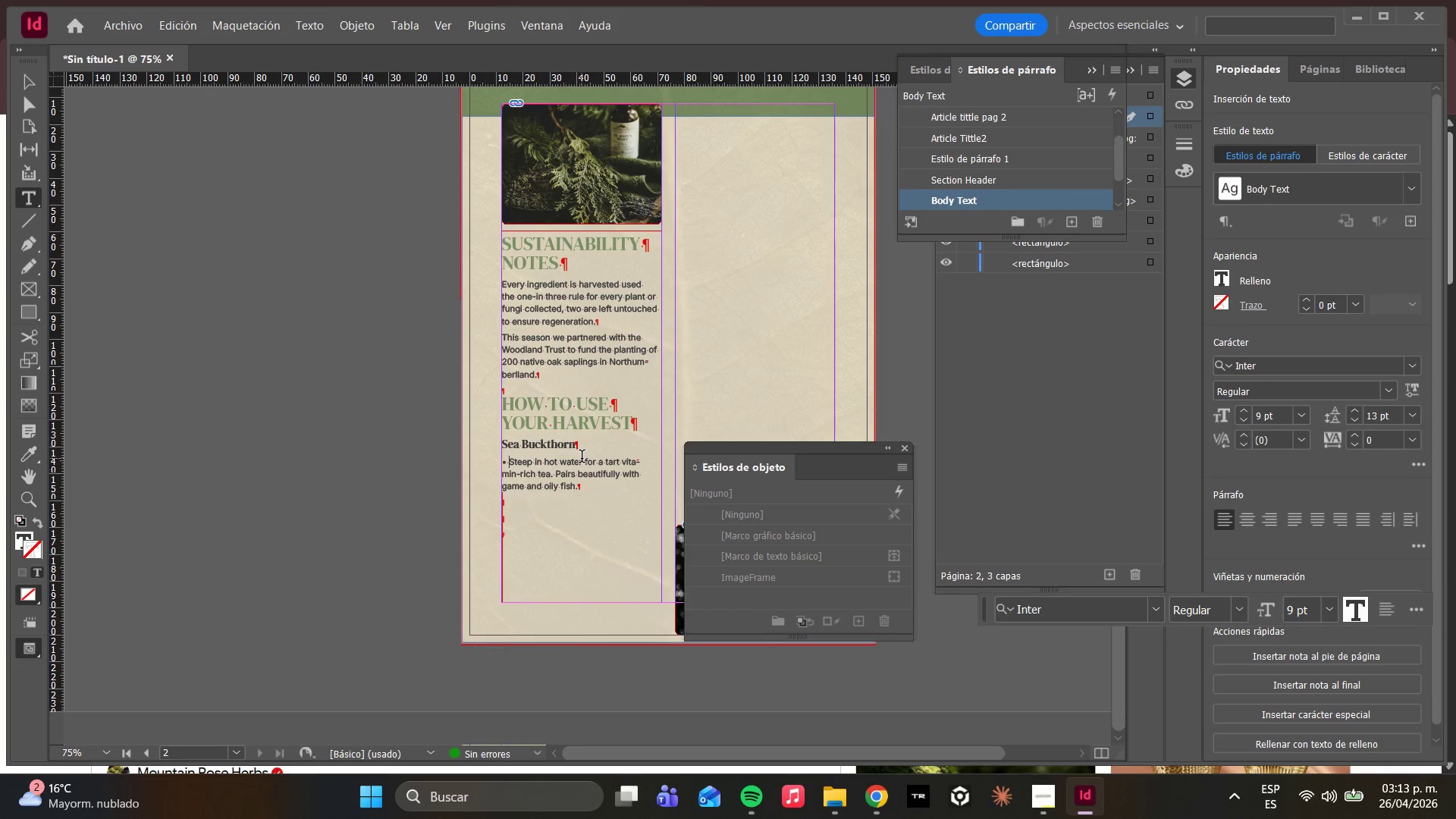 
key(Backspace)
 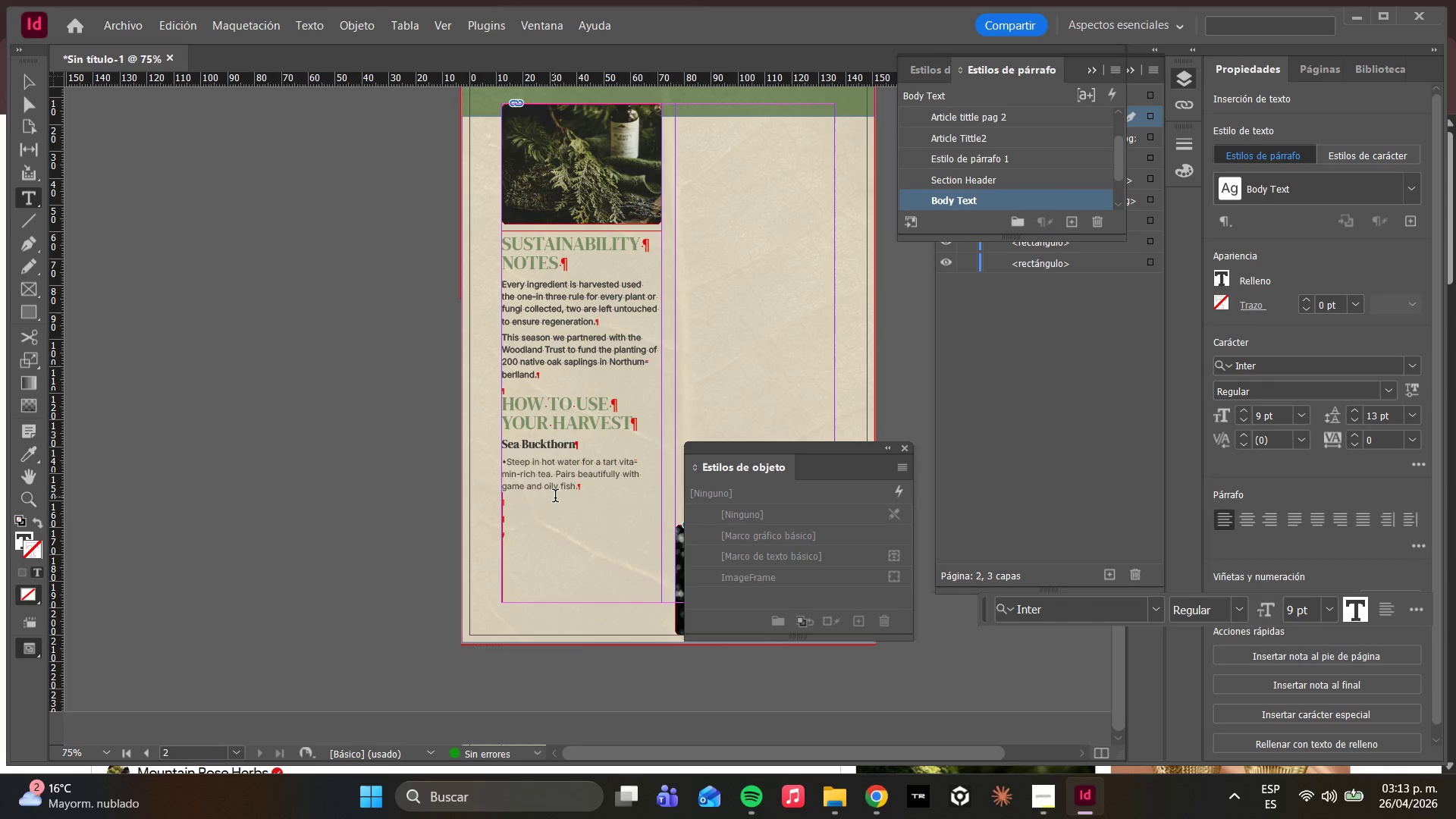 
key(Backspace)
 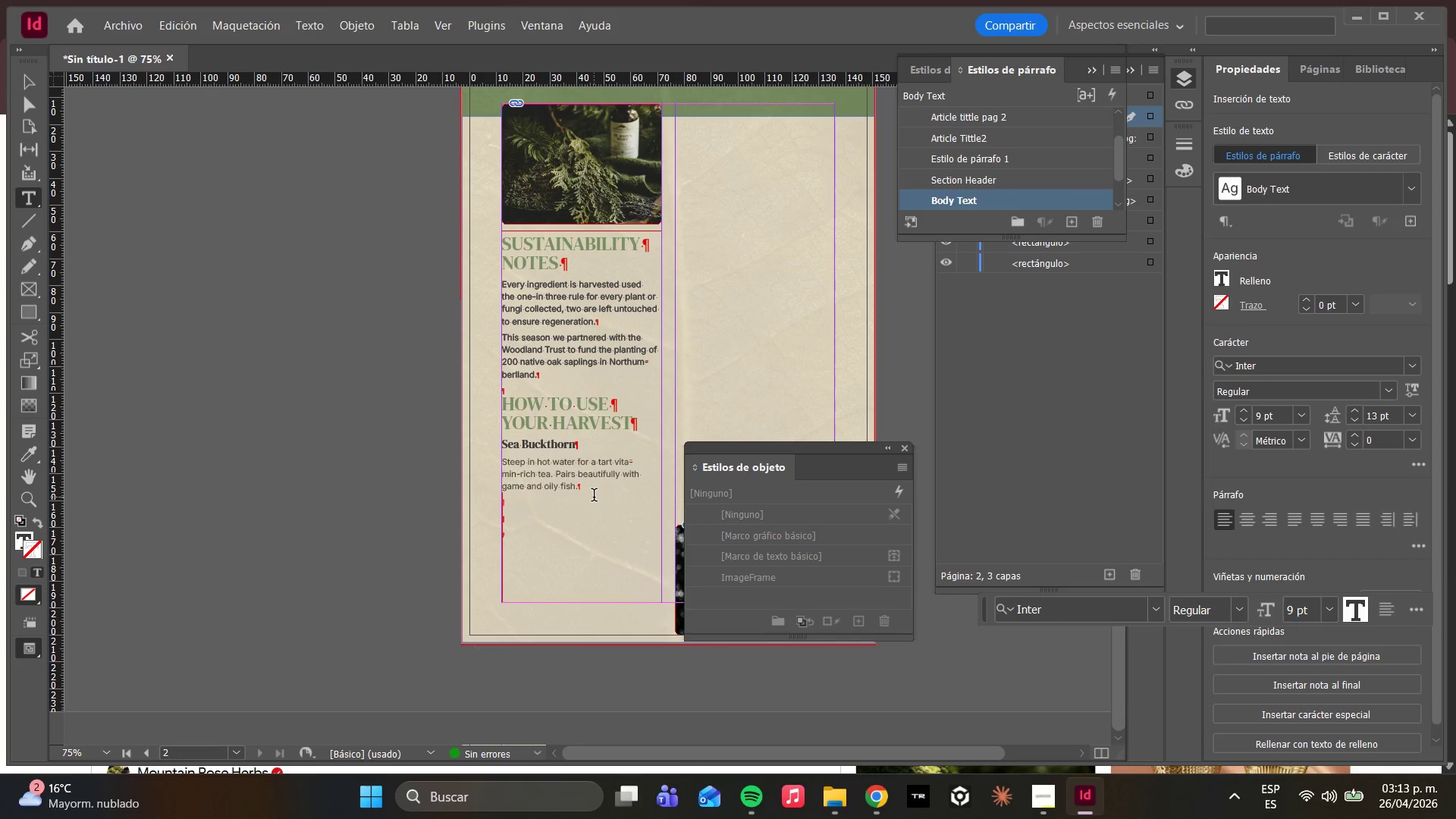 
left_click([582, 479])
 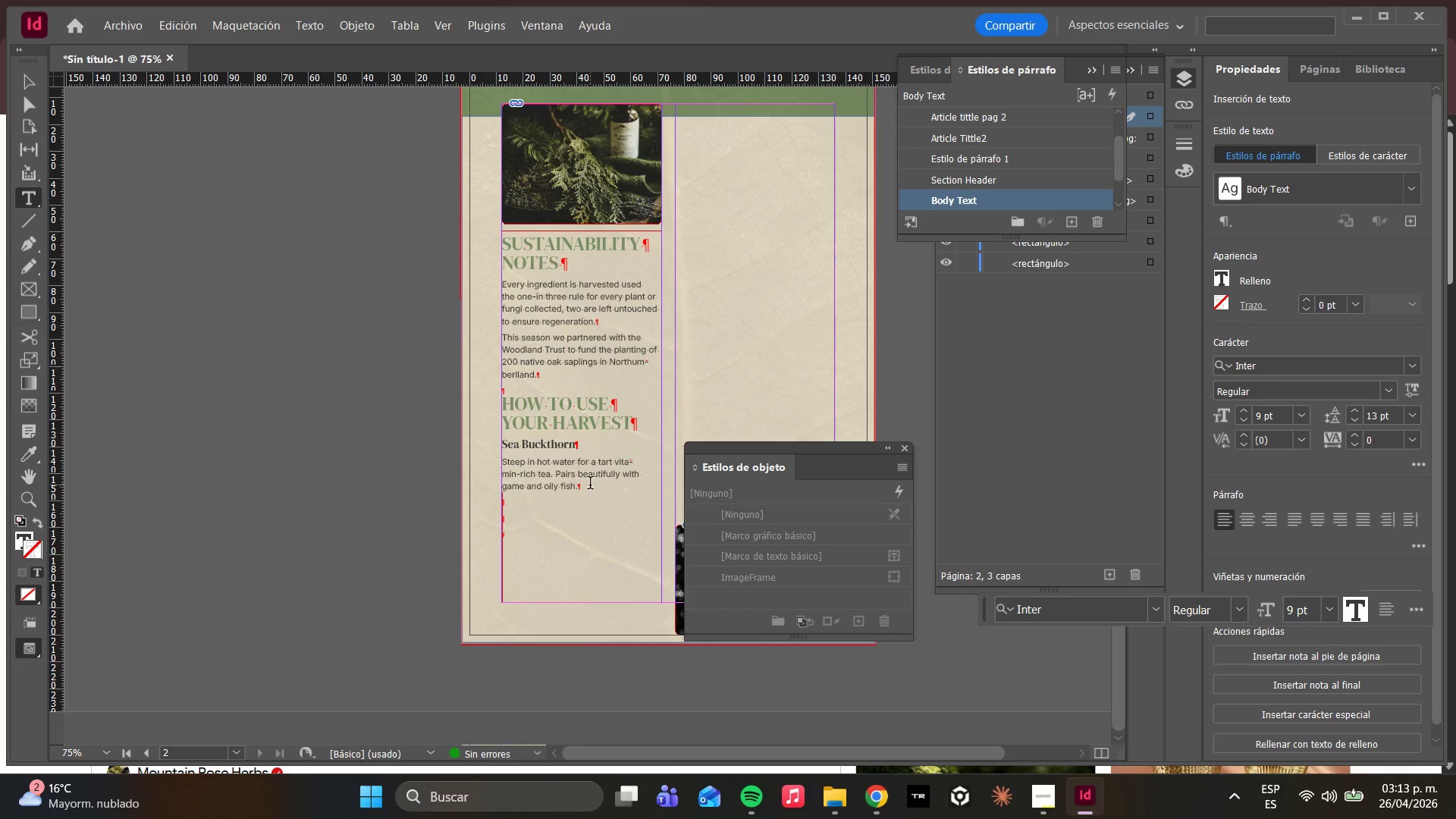 
left_click([590, 485])
 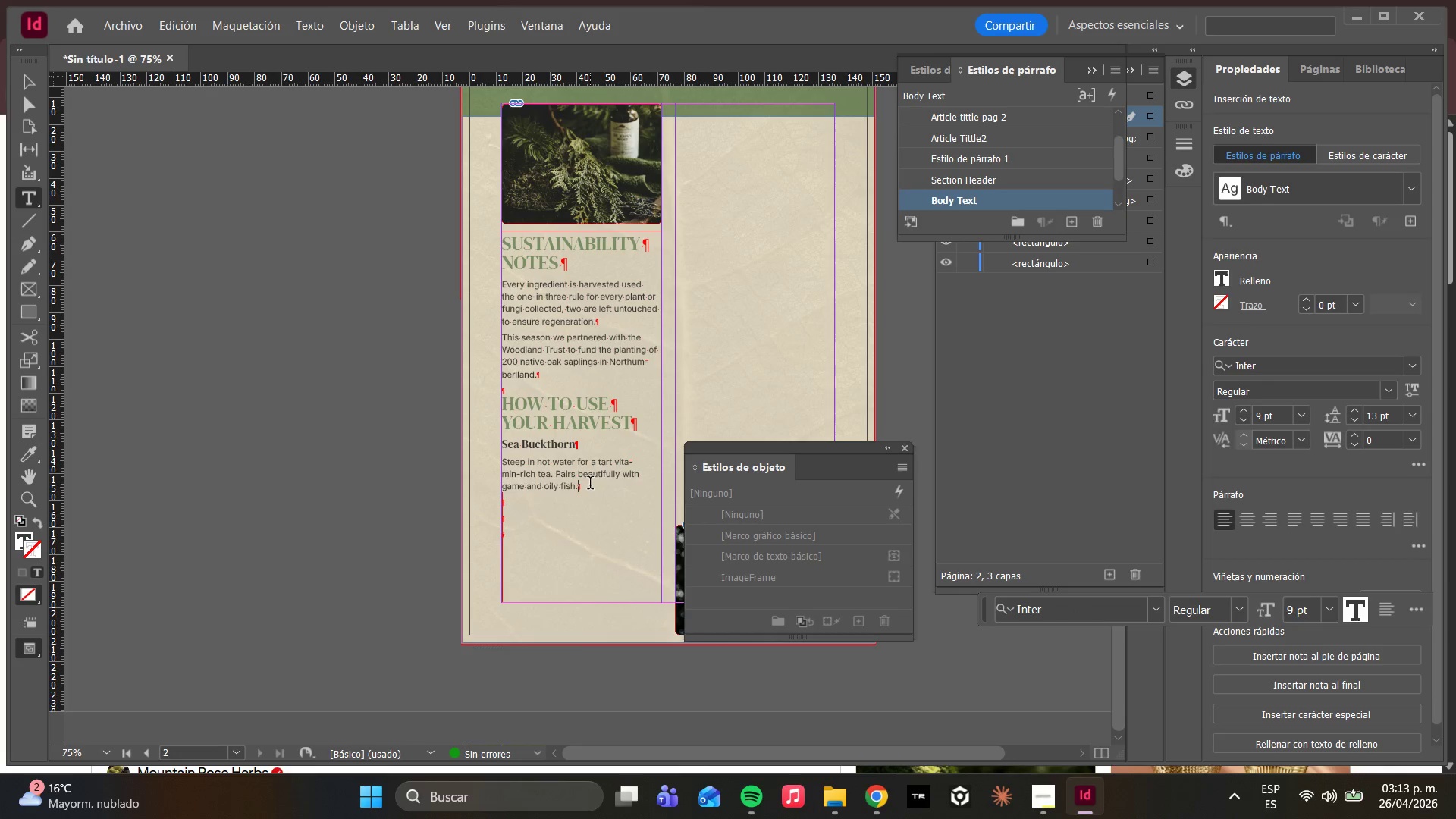 
key(Enter)
 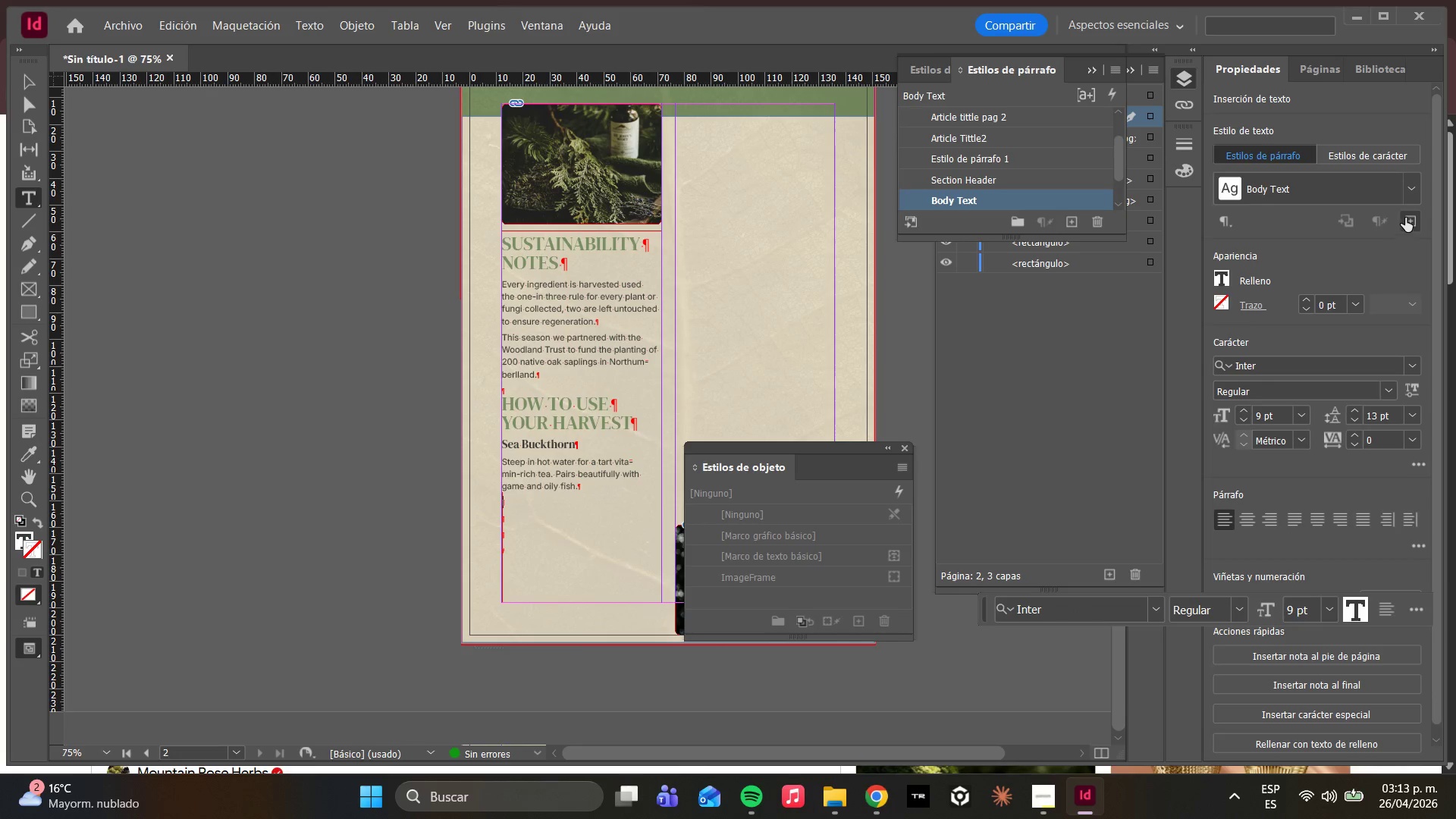 
left_click([1402, 180])
 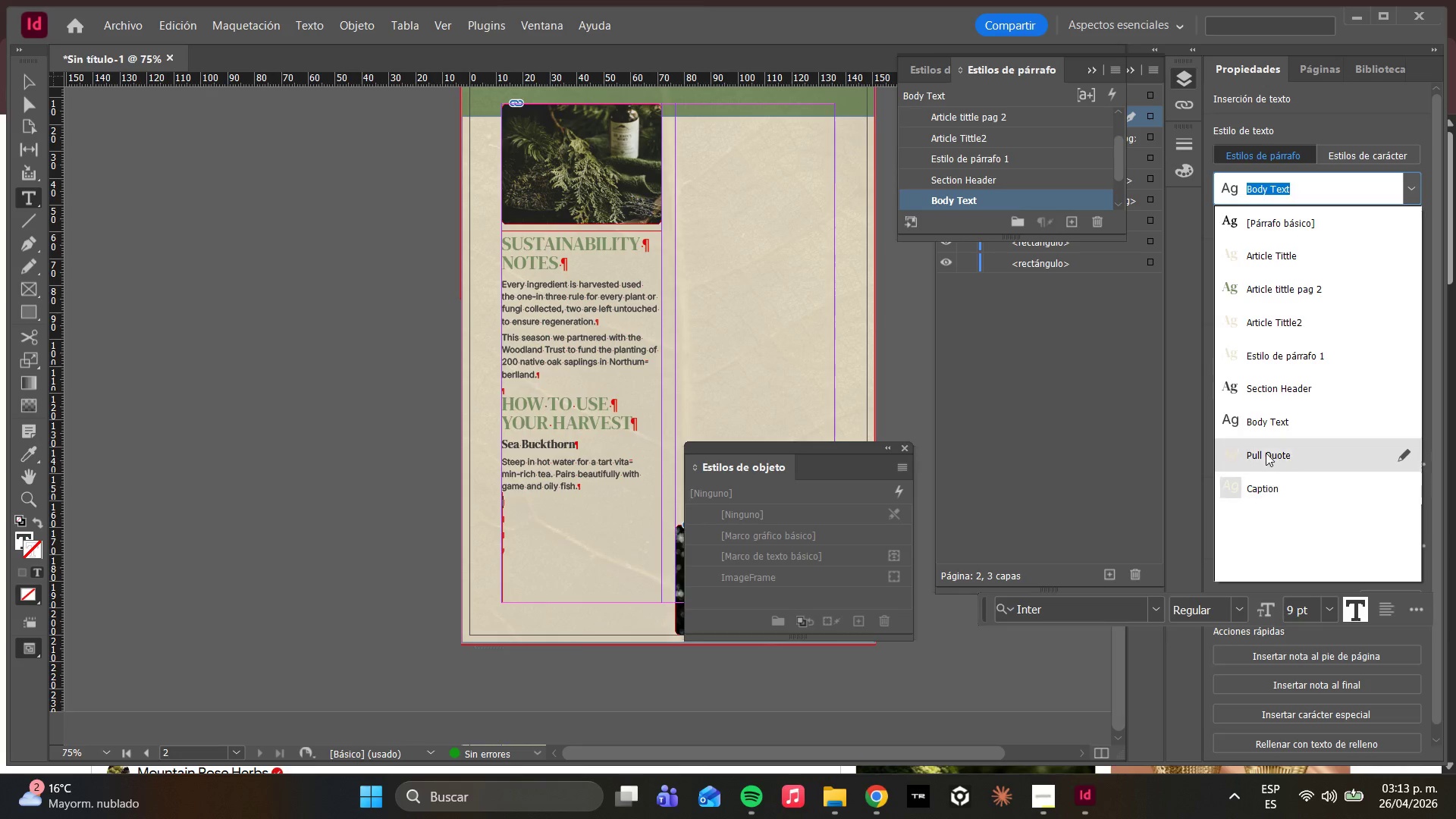 
left_click([1247, 378])
 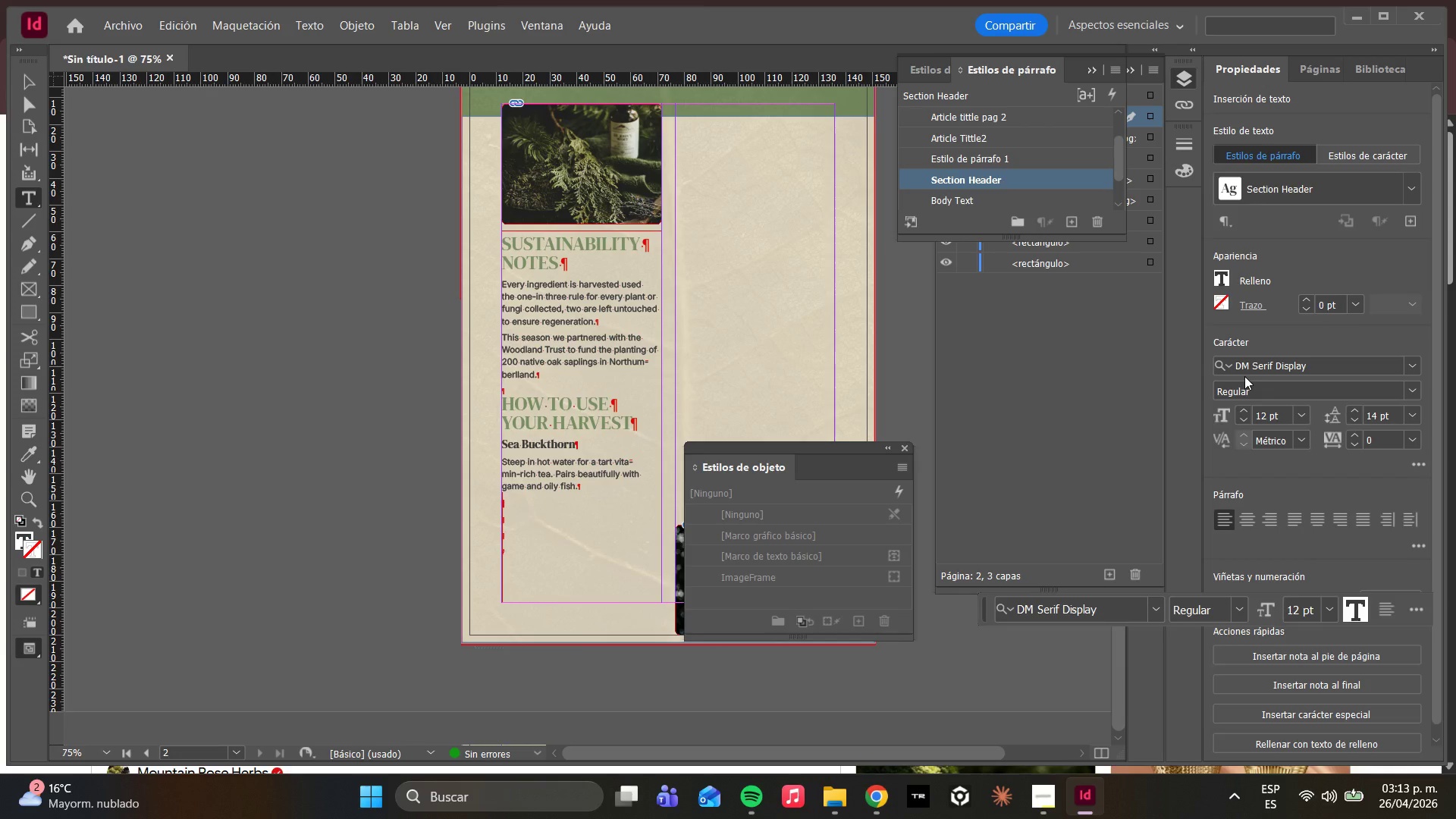 
wait(13.61)
 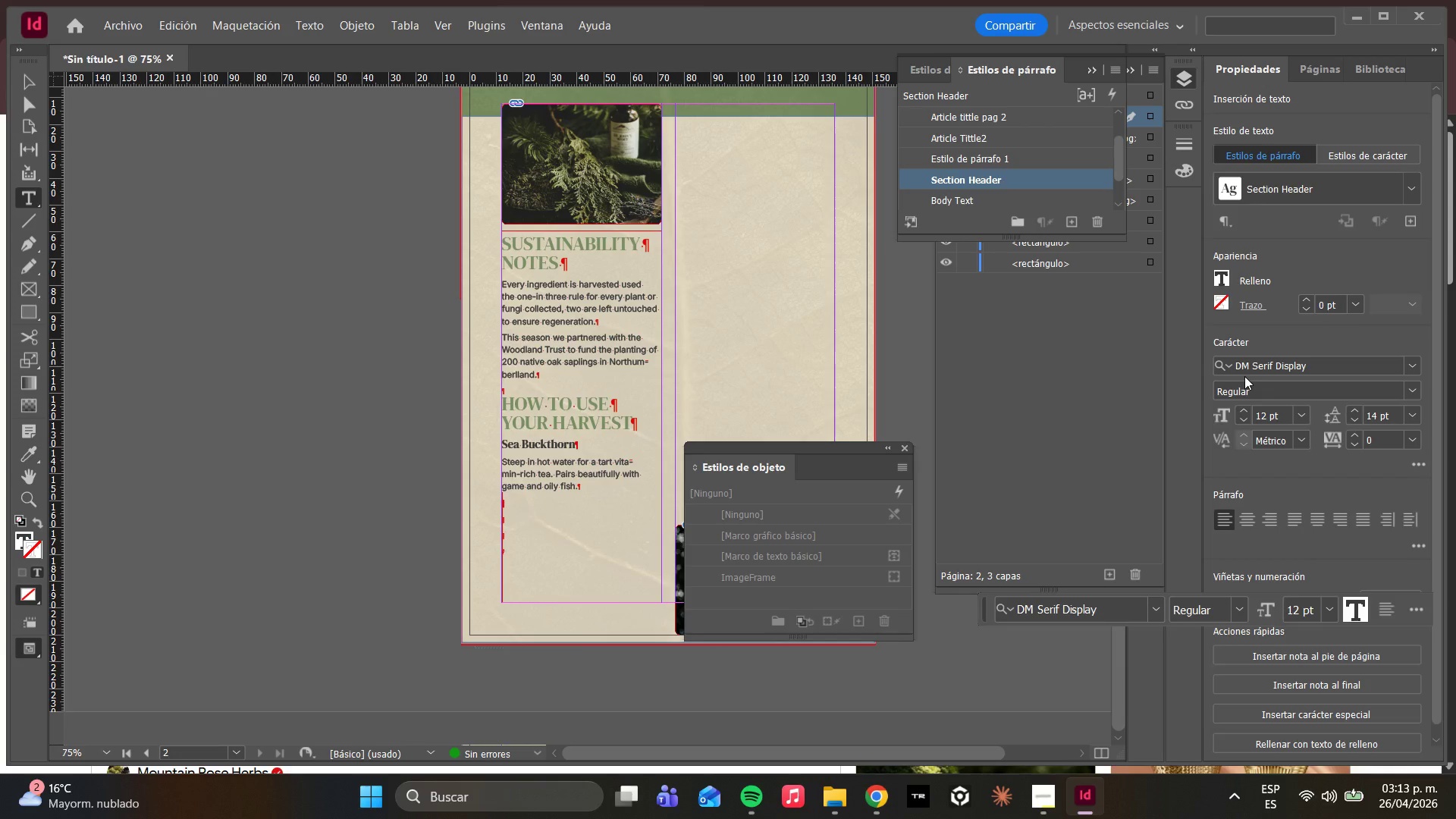 
left_click([1033, 805])